 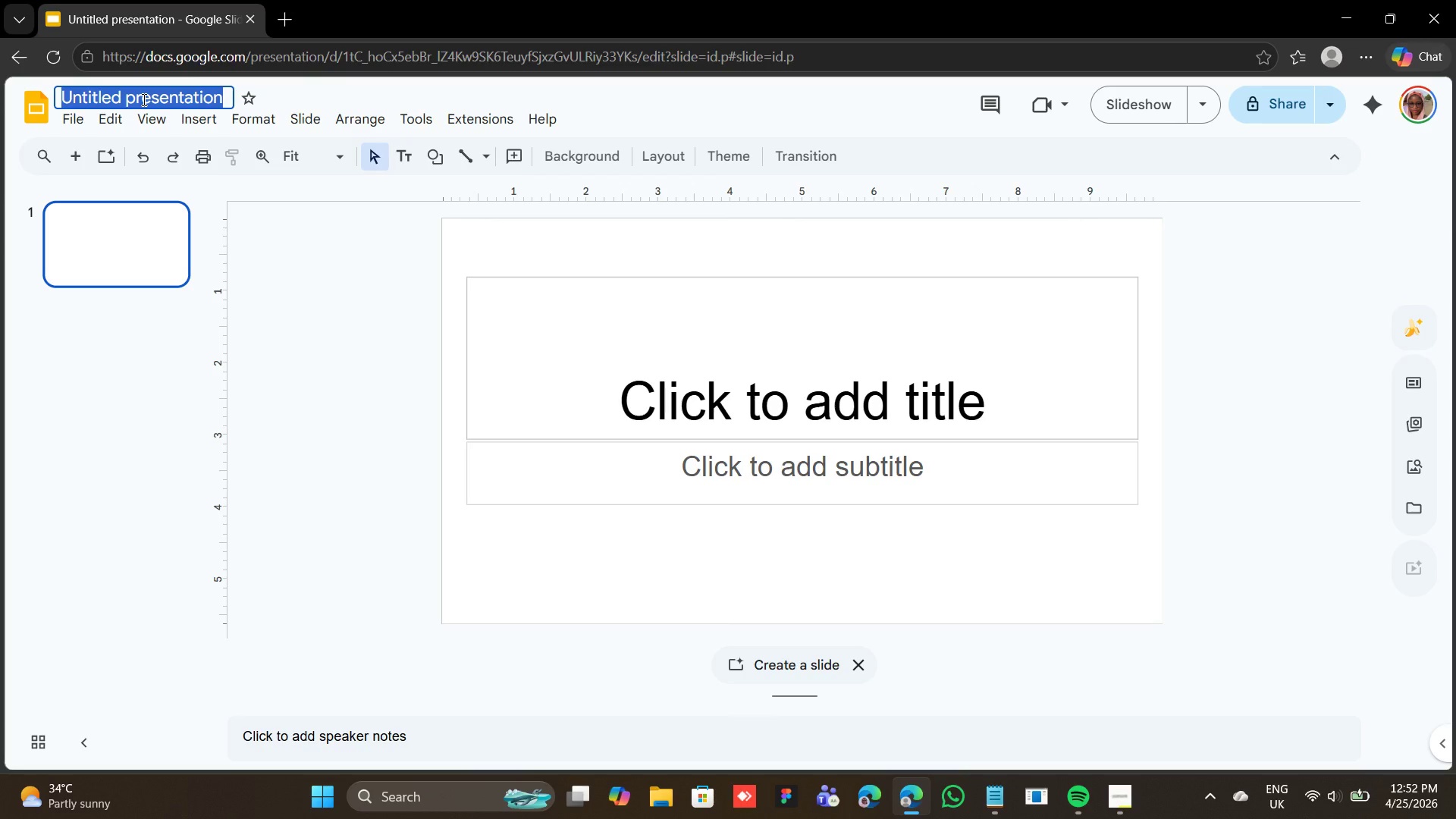 
right_click([143, 99])
 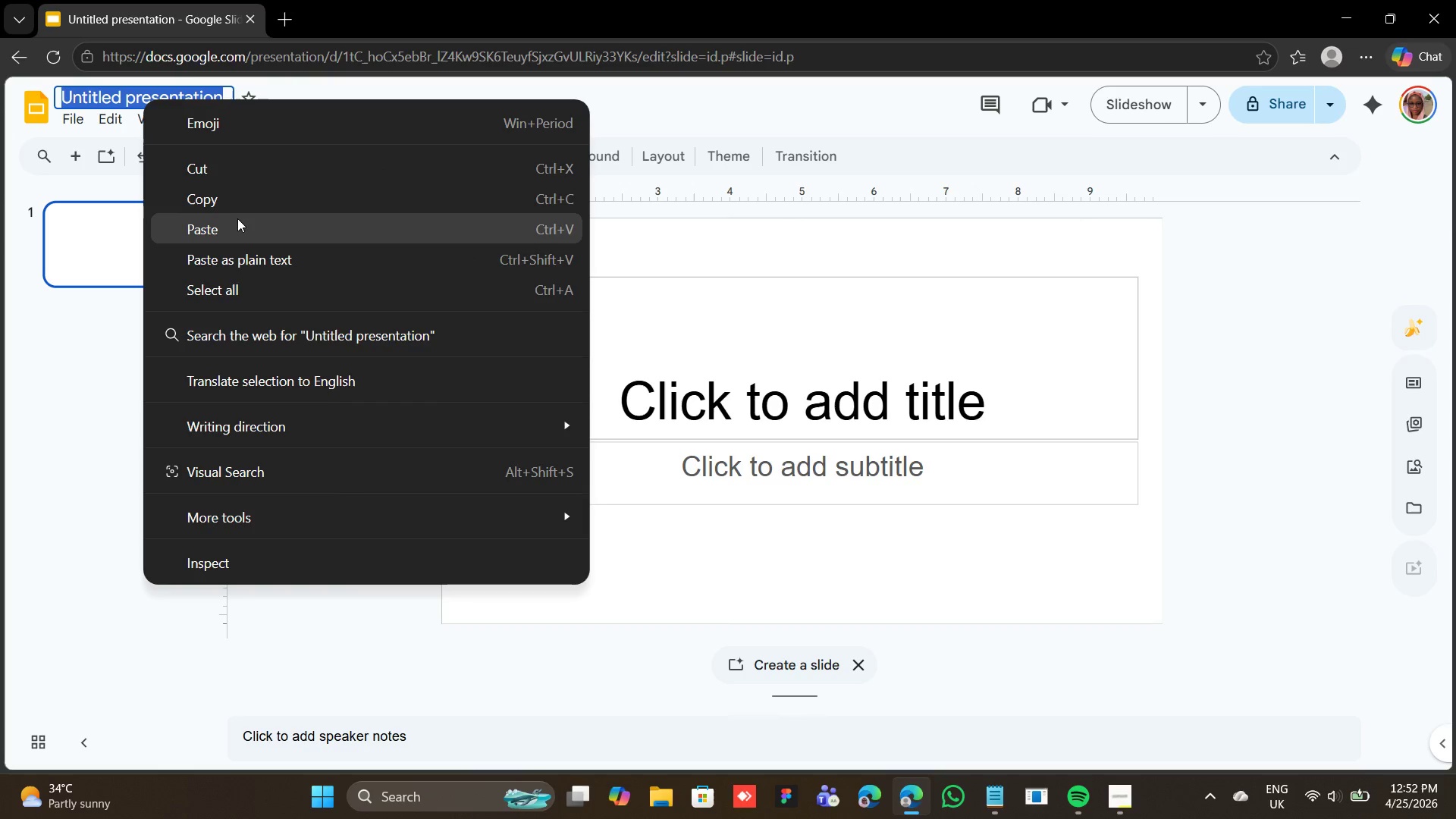 
left_click([237, 221])
 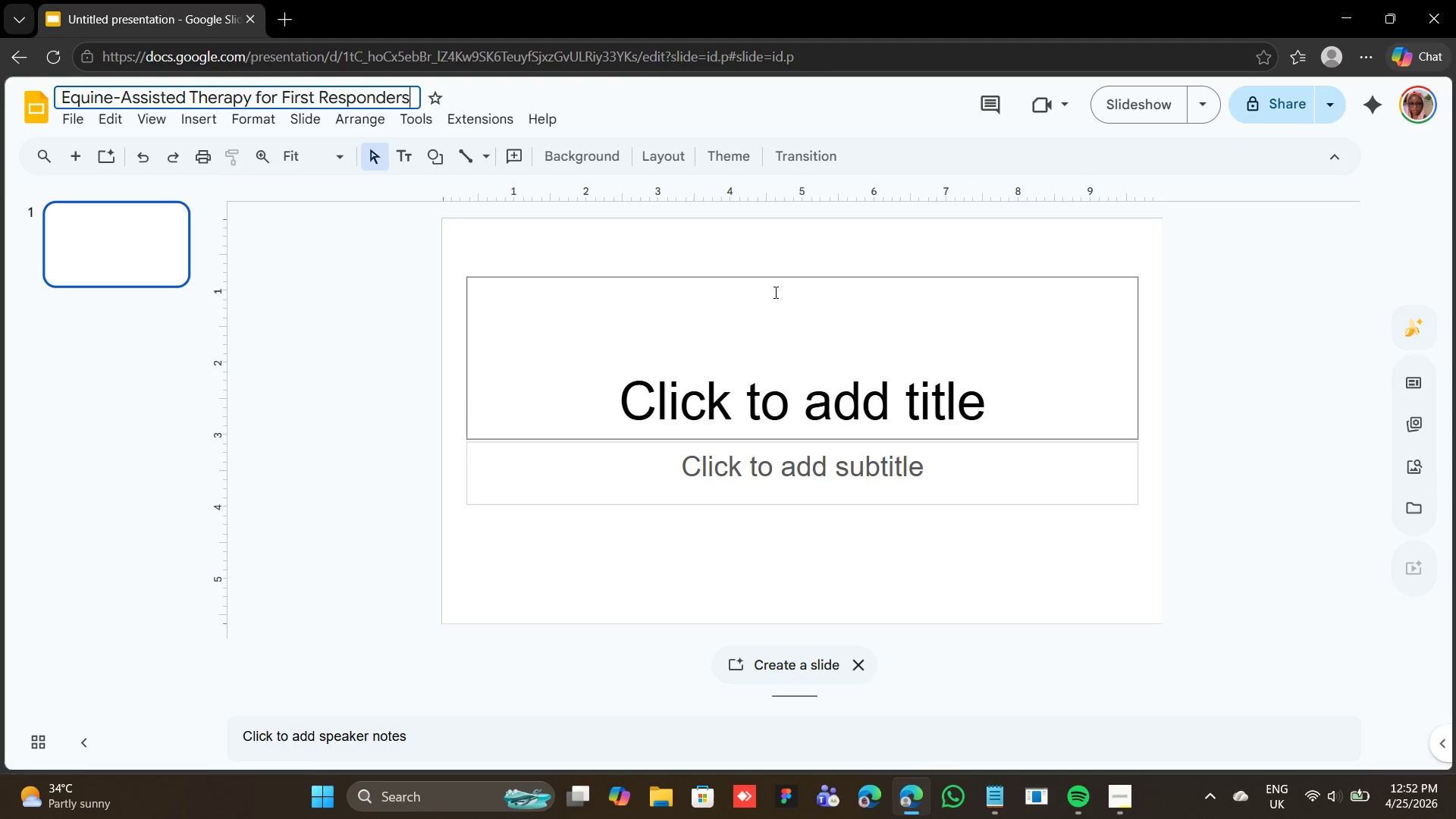 
left_click([778, 278])
 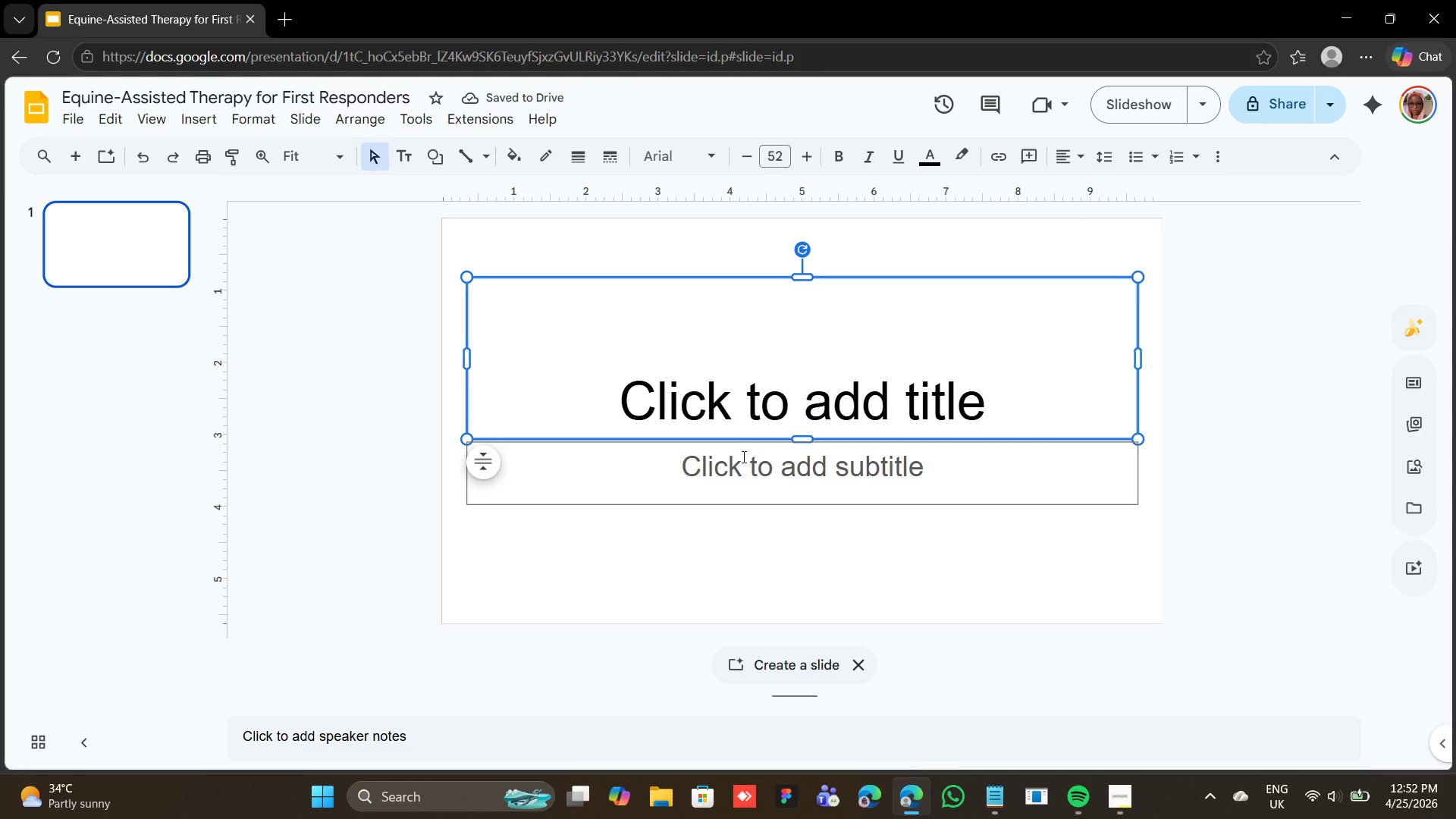 
hold_key(key=ShiftLeft, duration=0.83)
left_click([724, 504])
 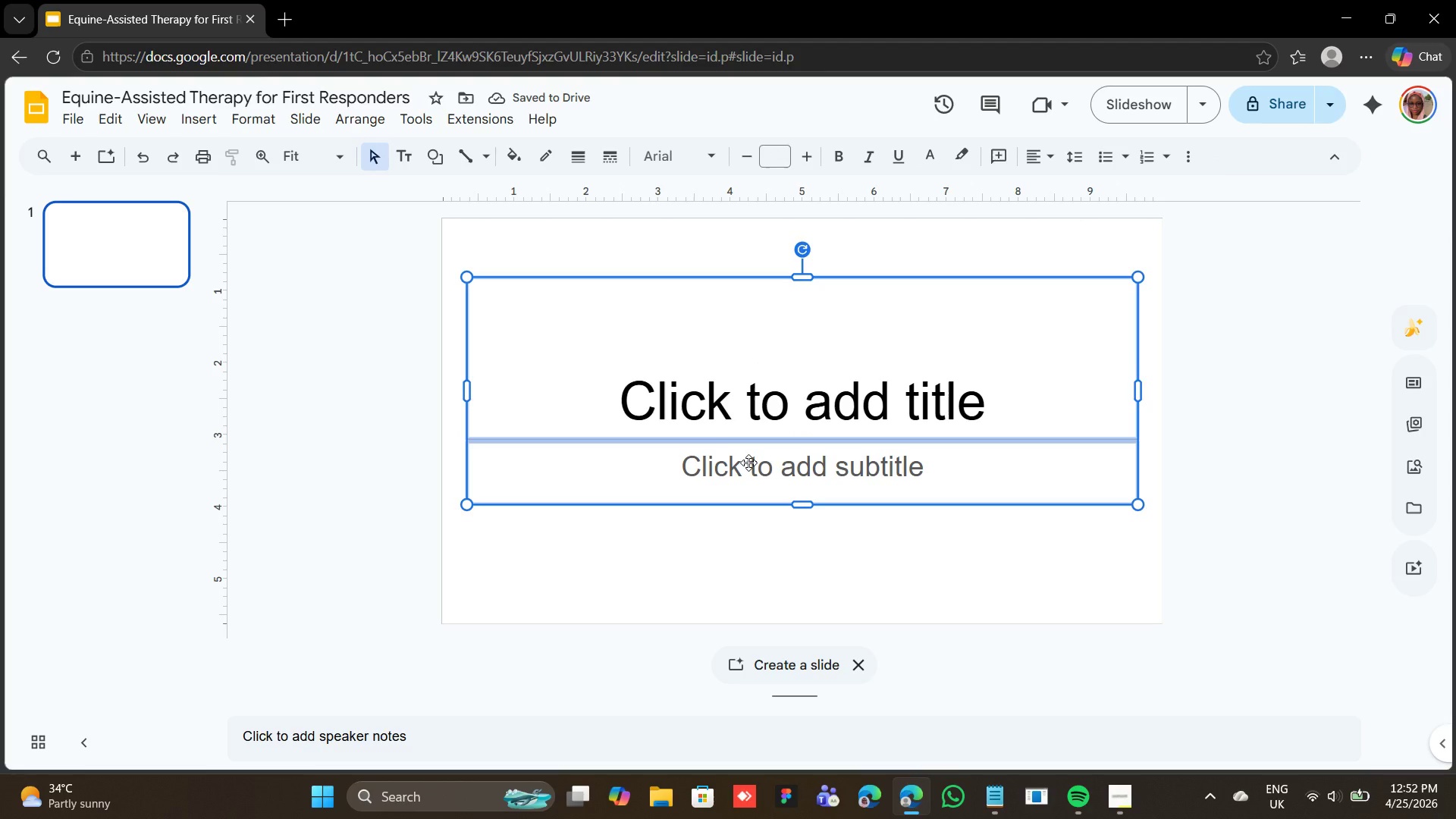 
key(Delete)
 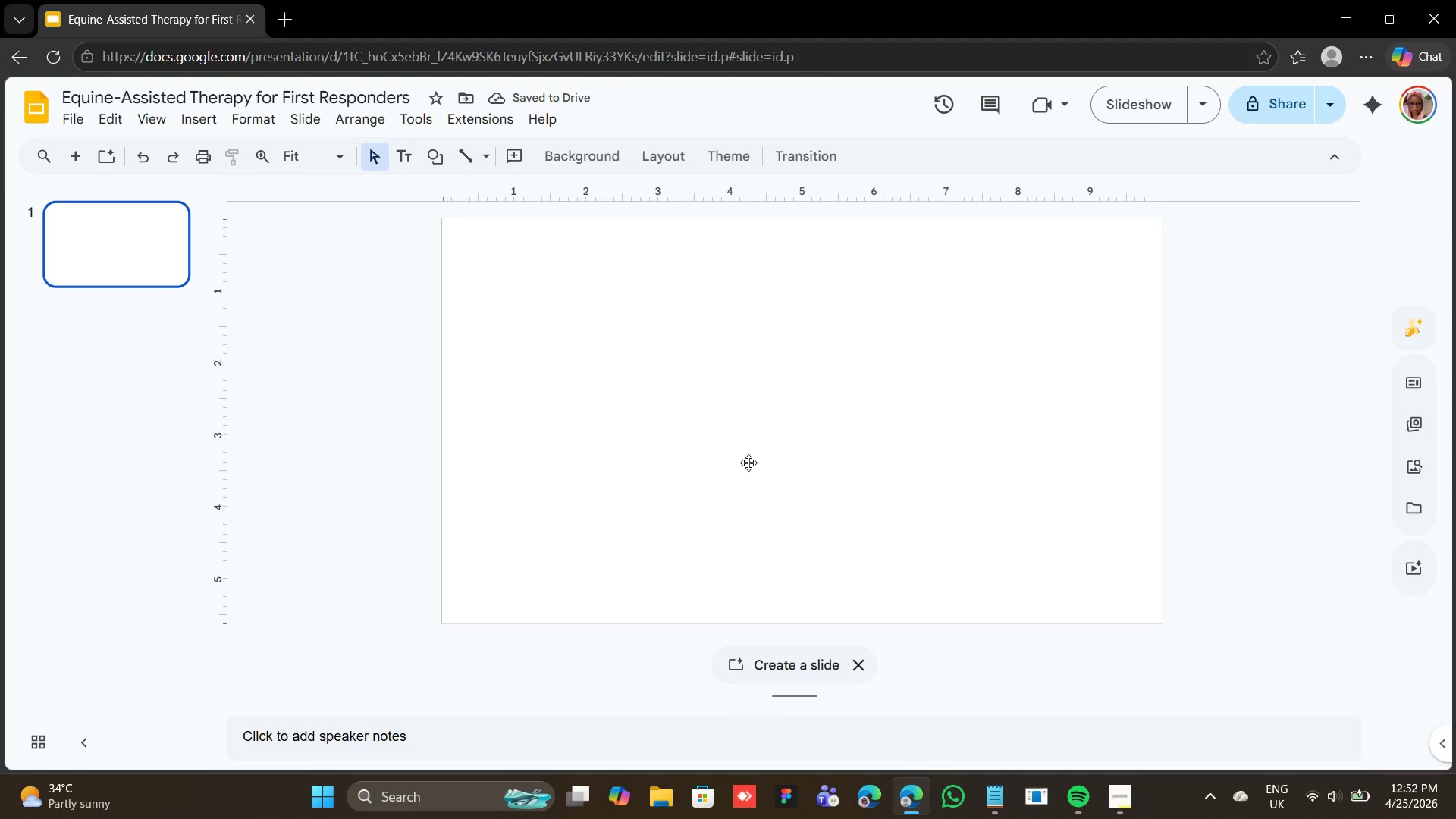 
wait(8.88)
 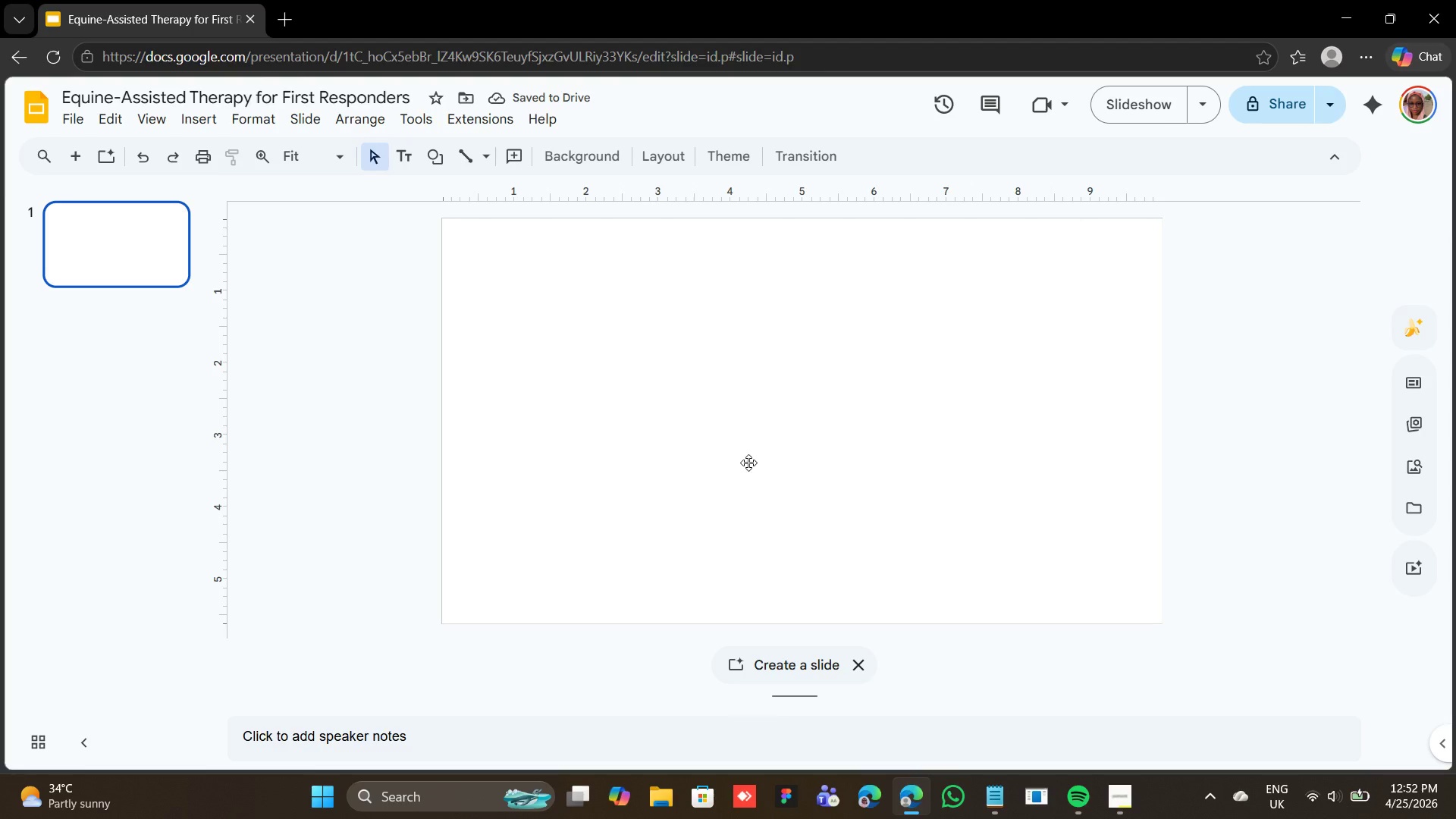 
left_click([1001, 800])
 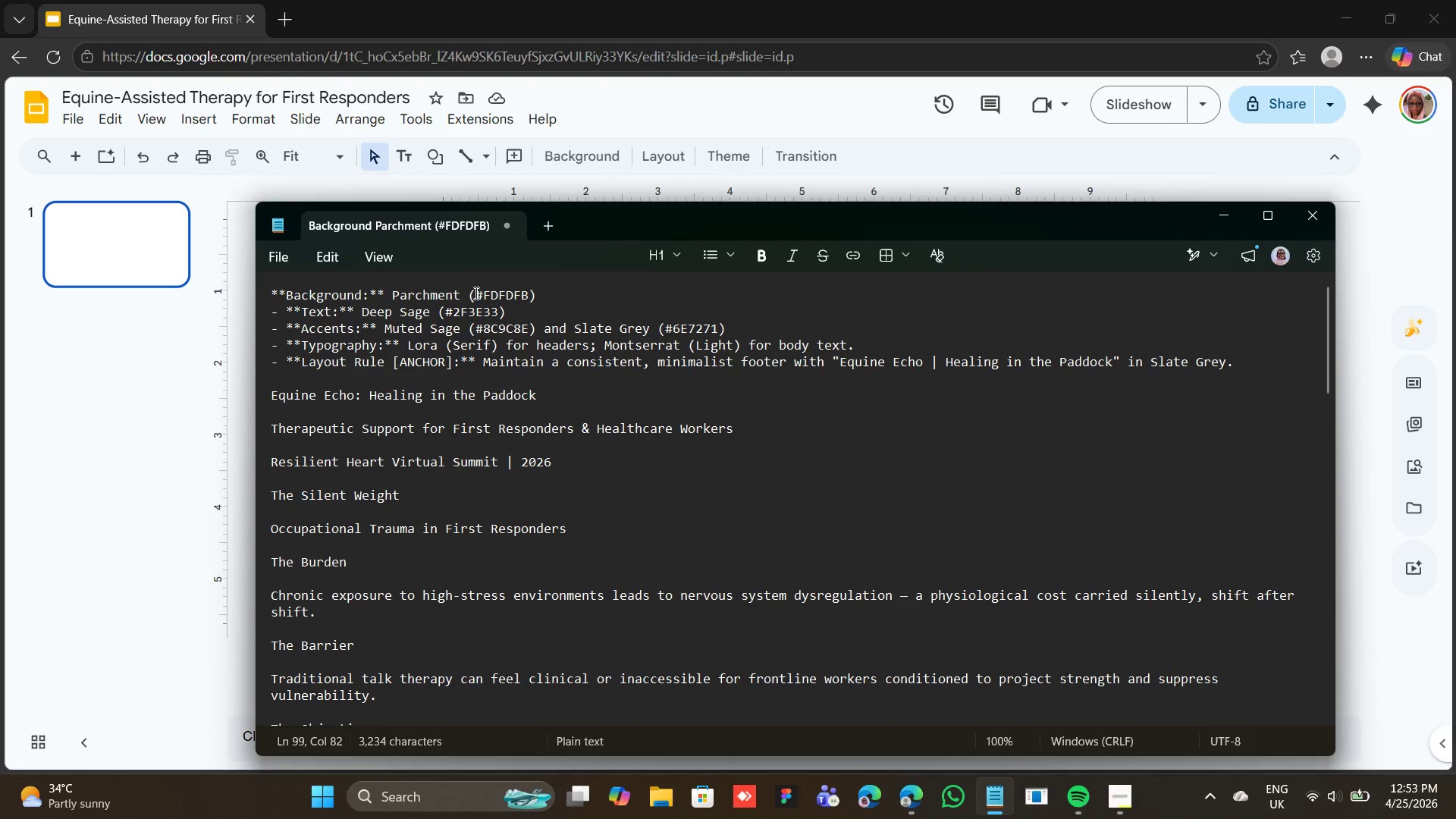 
left_click_drag(start_coordinate=[483, 293], to_coordinate=[528, 297])
 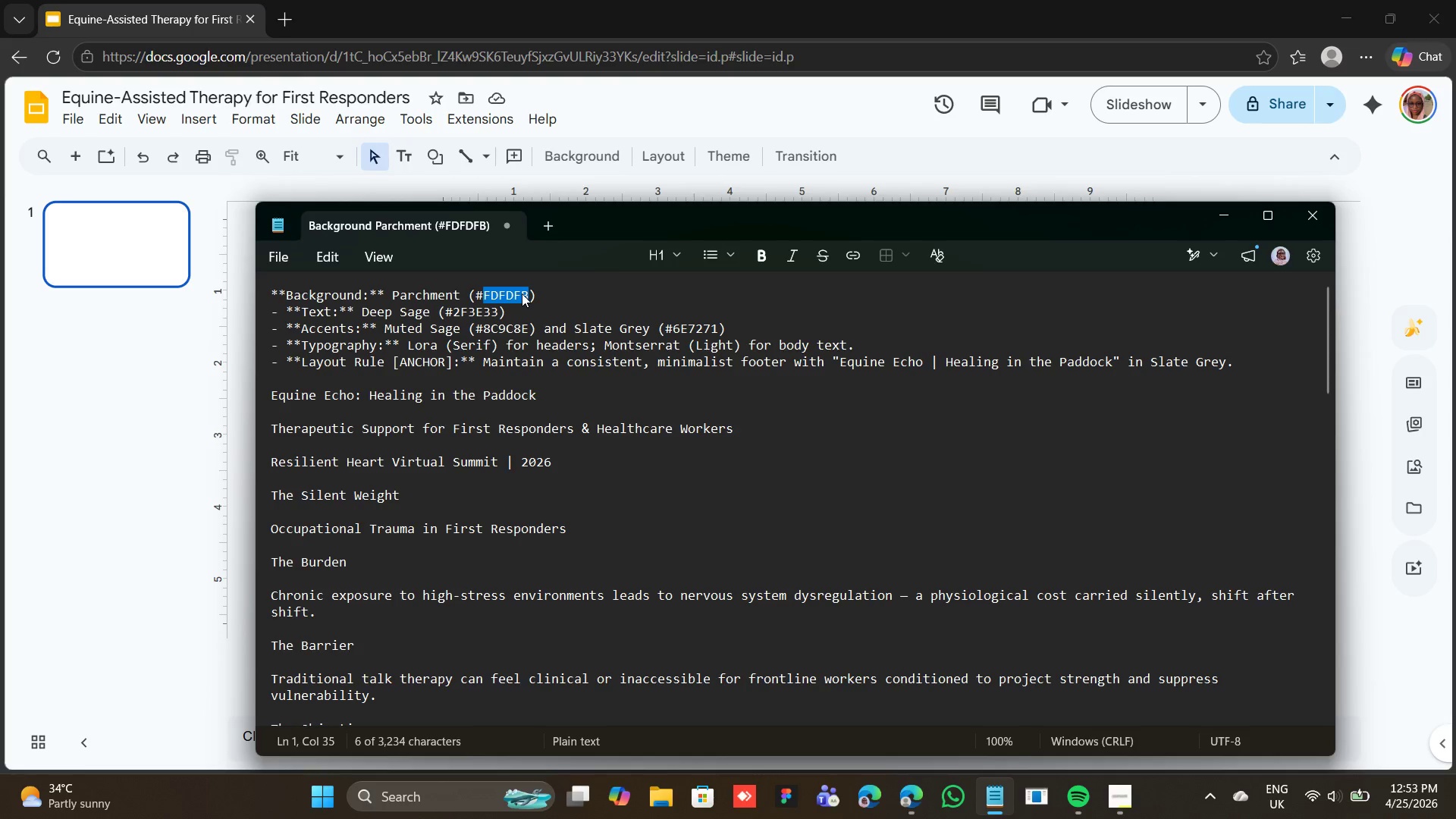 
right_click([522, 293])
 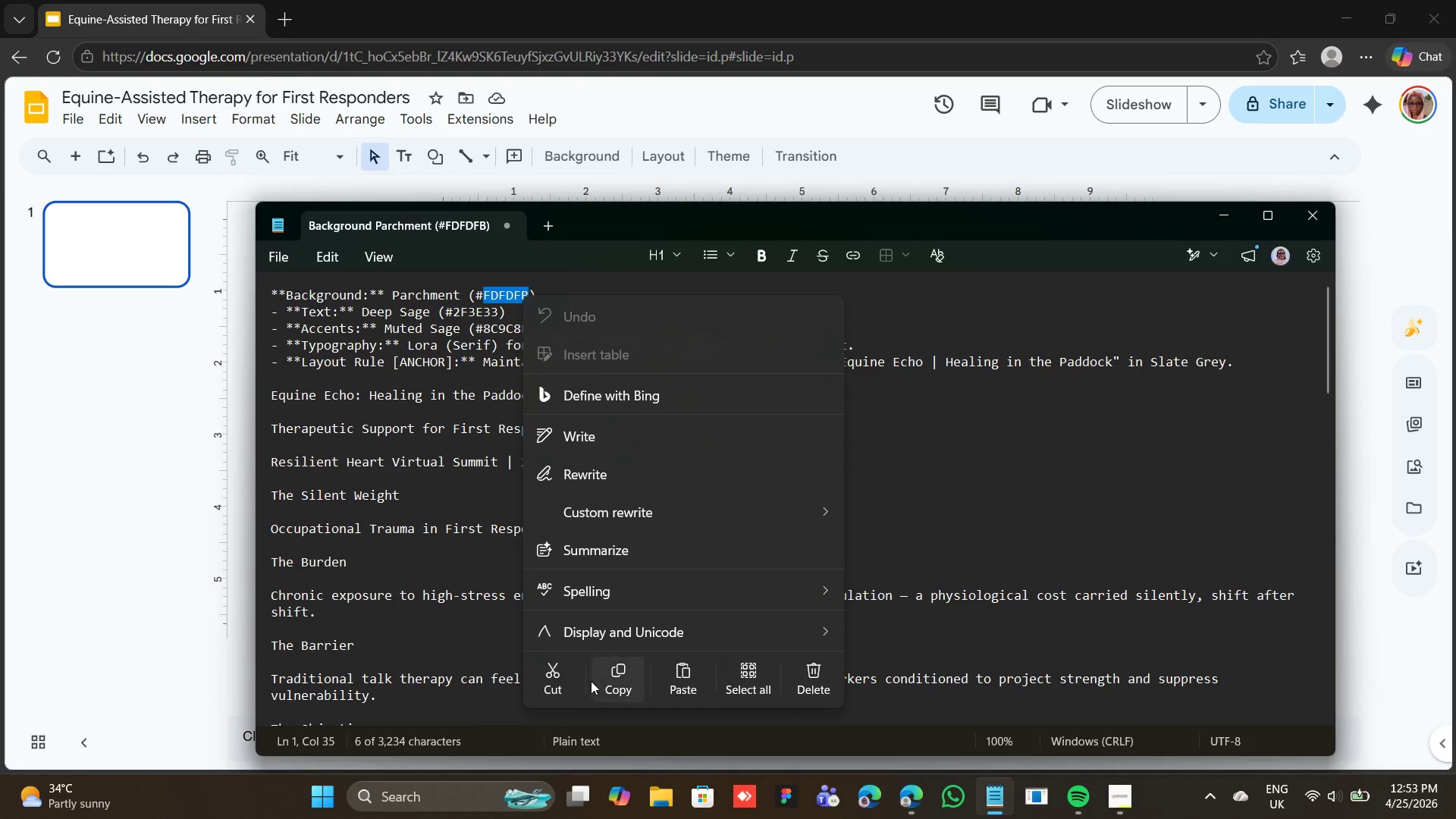 
left_click_drag(start_coordinate=[618, 683], to_coordinate=[614, 682])
 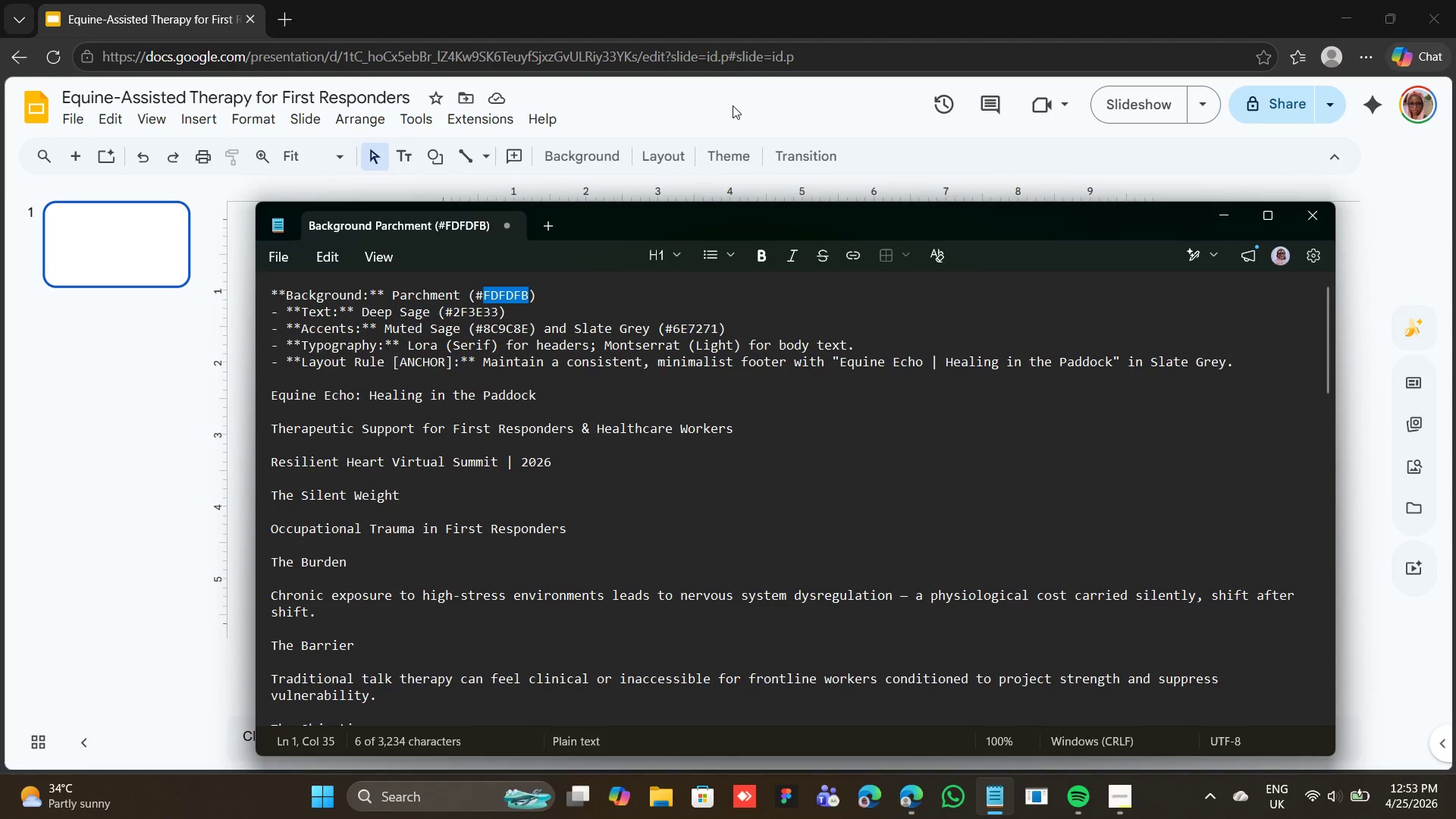 
left_click([733, 108])
 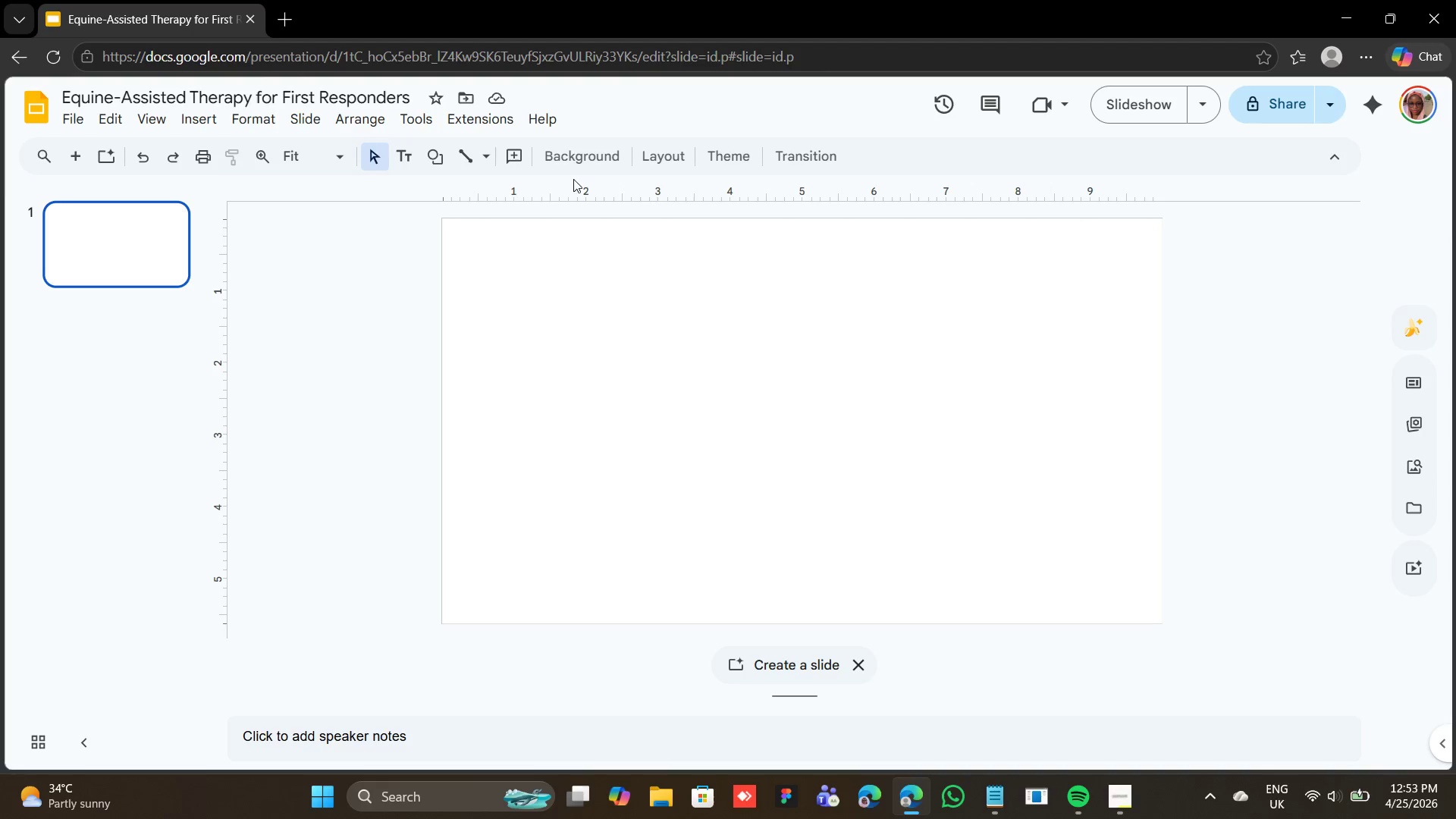 
left_click([588, 155])
 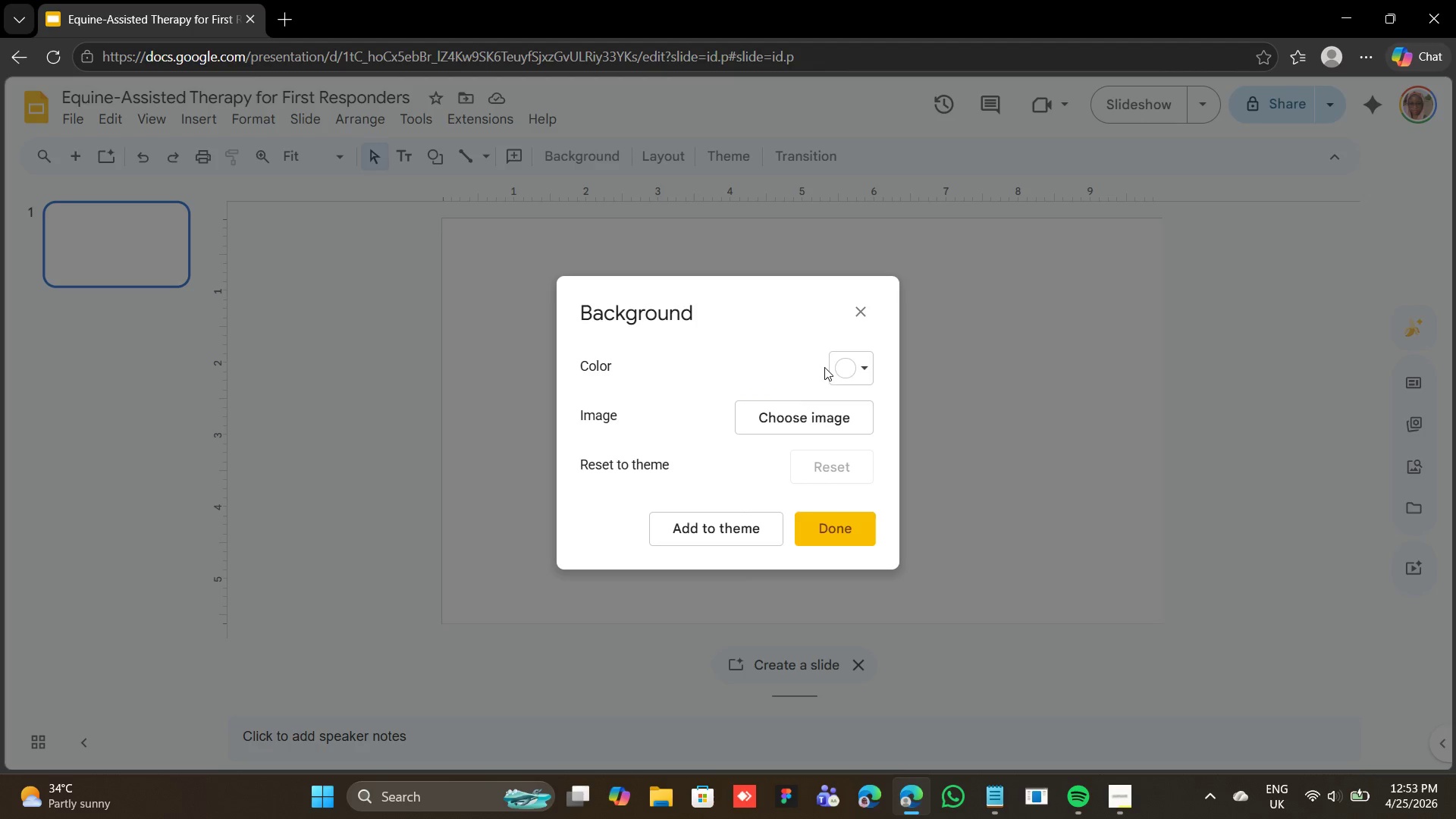 
left_click([839, 362])
 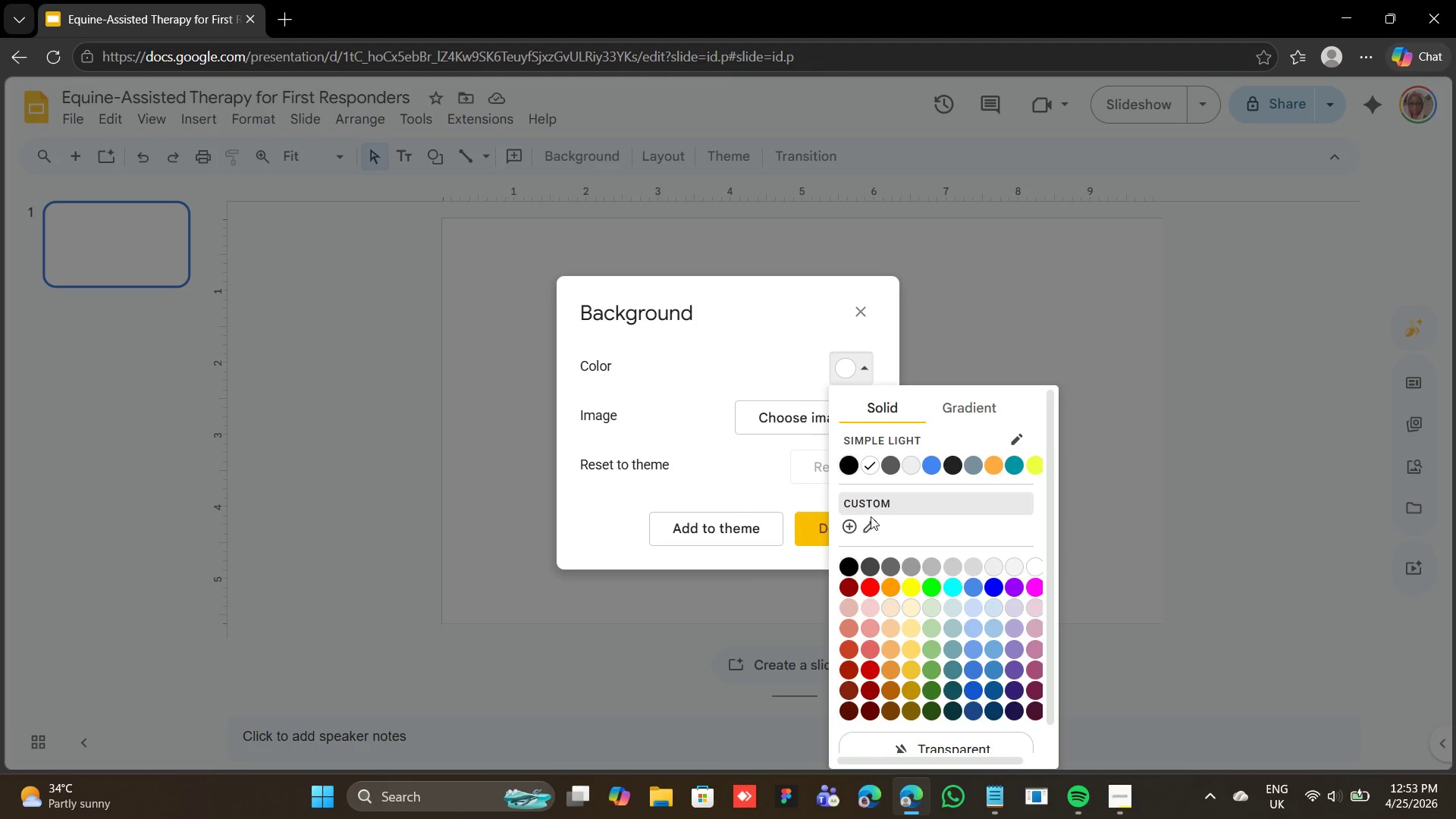 
left_click([851, 525])
 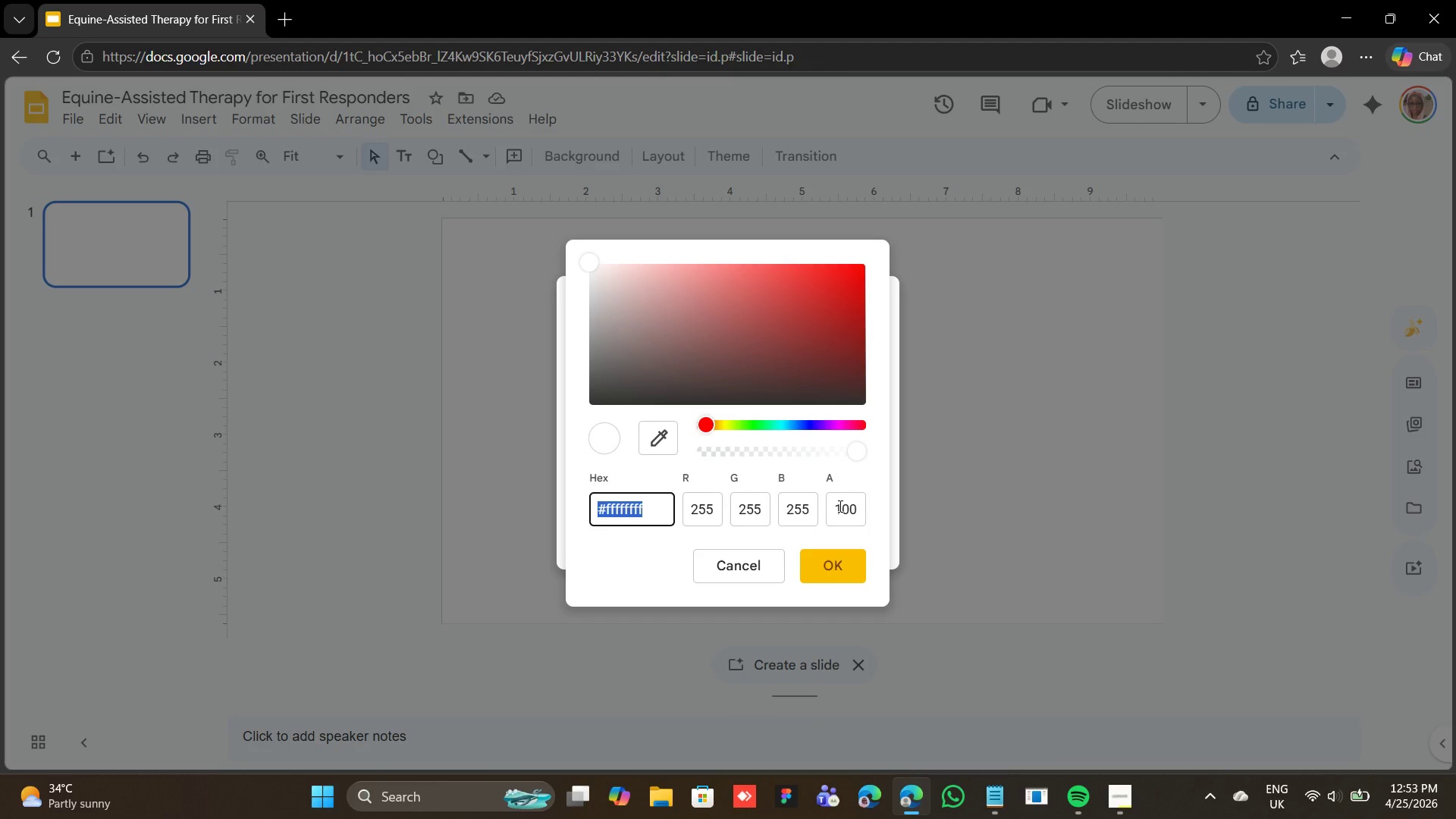 
key(Control+V)
 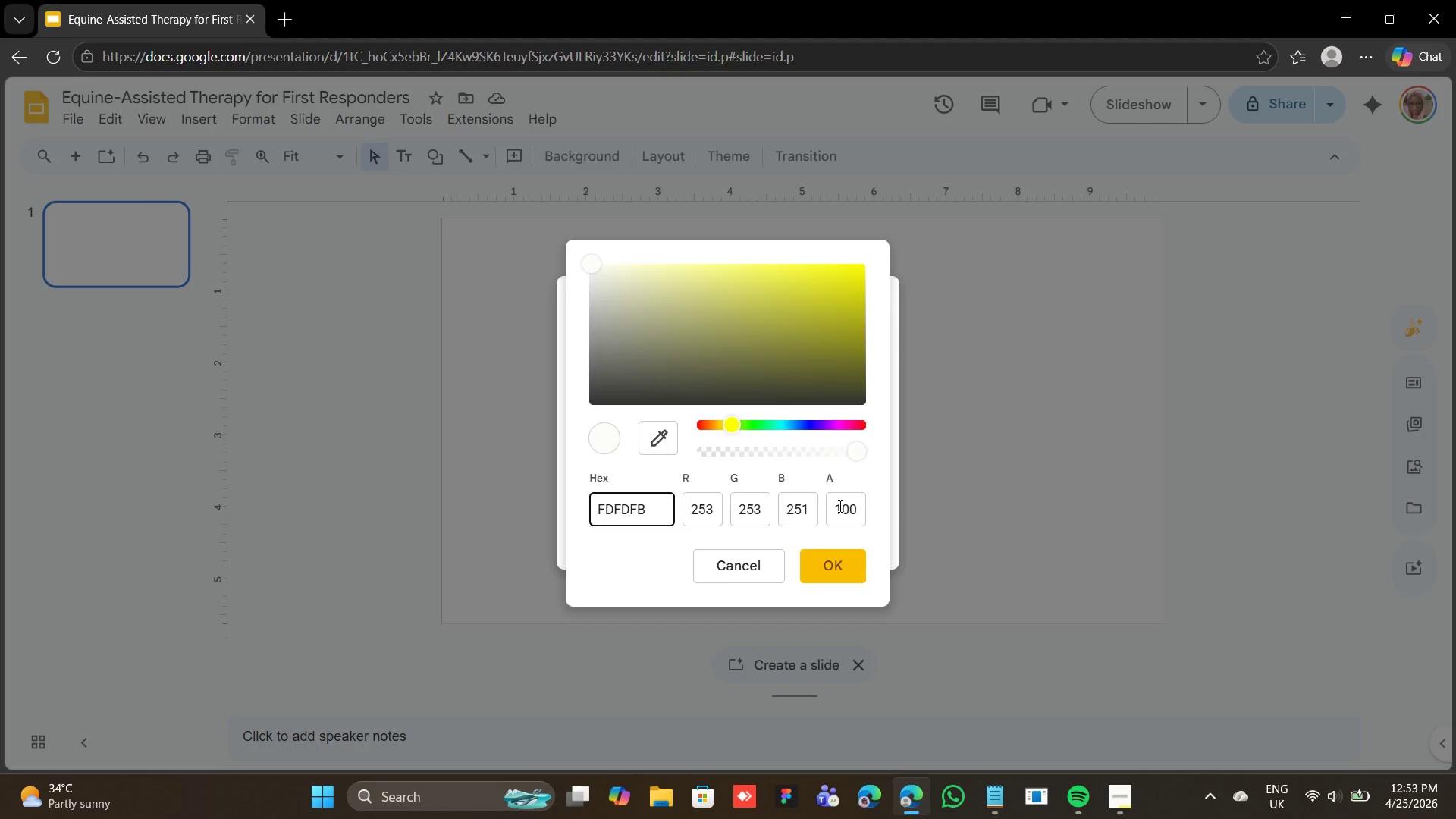 
key(Enter)
 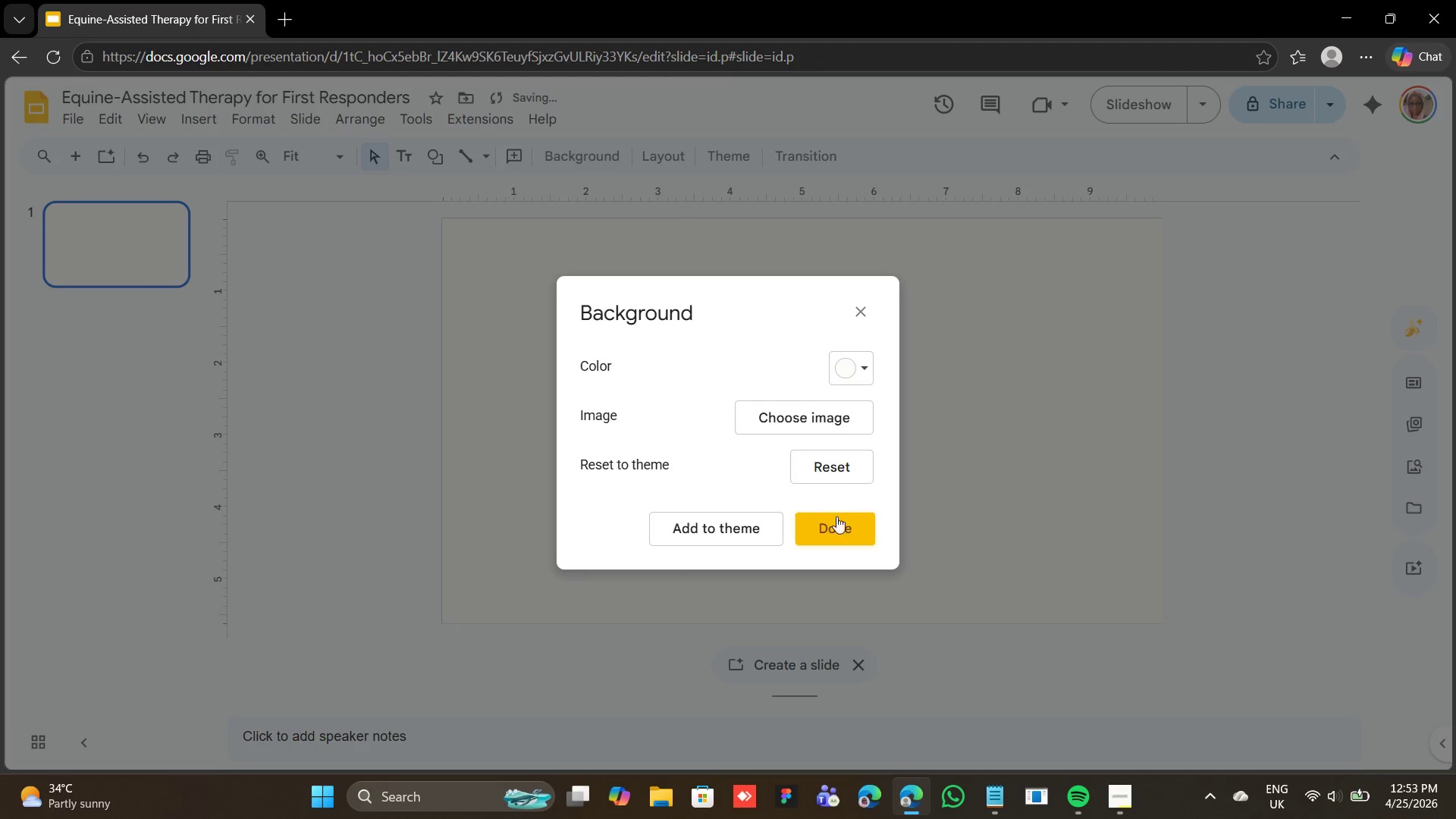 
left_click([836, 522])
 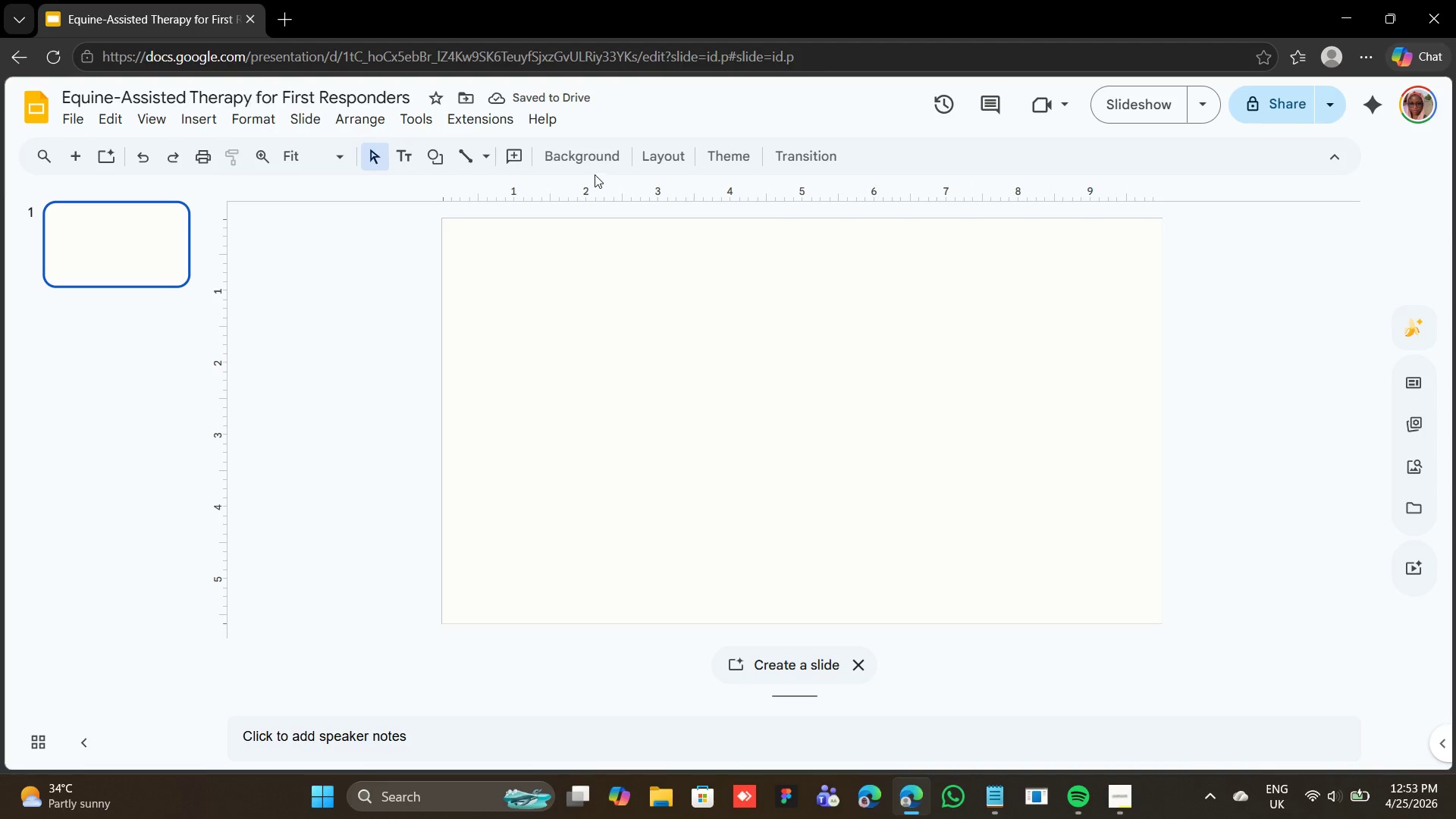 
left_click([598, 152])
 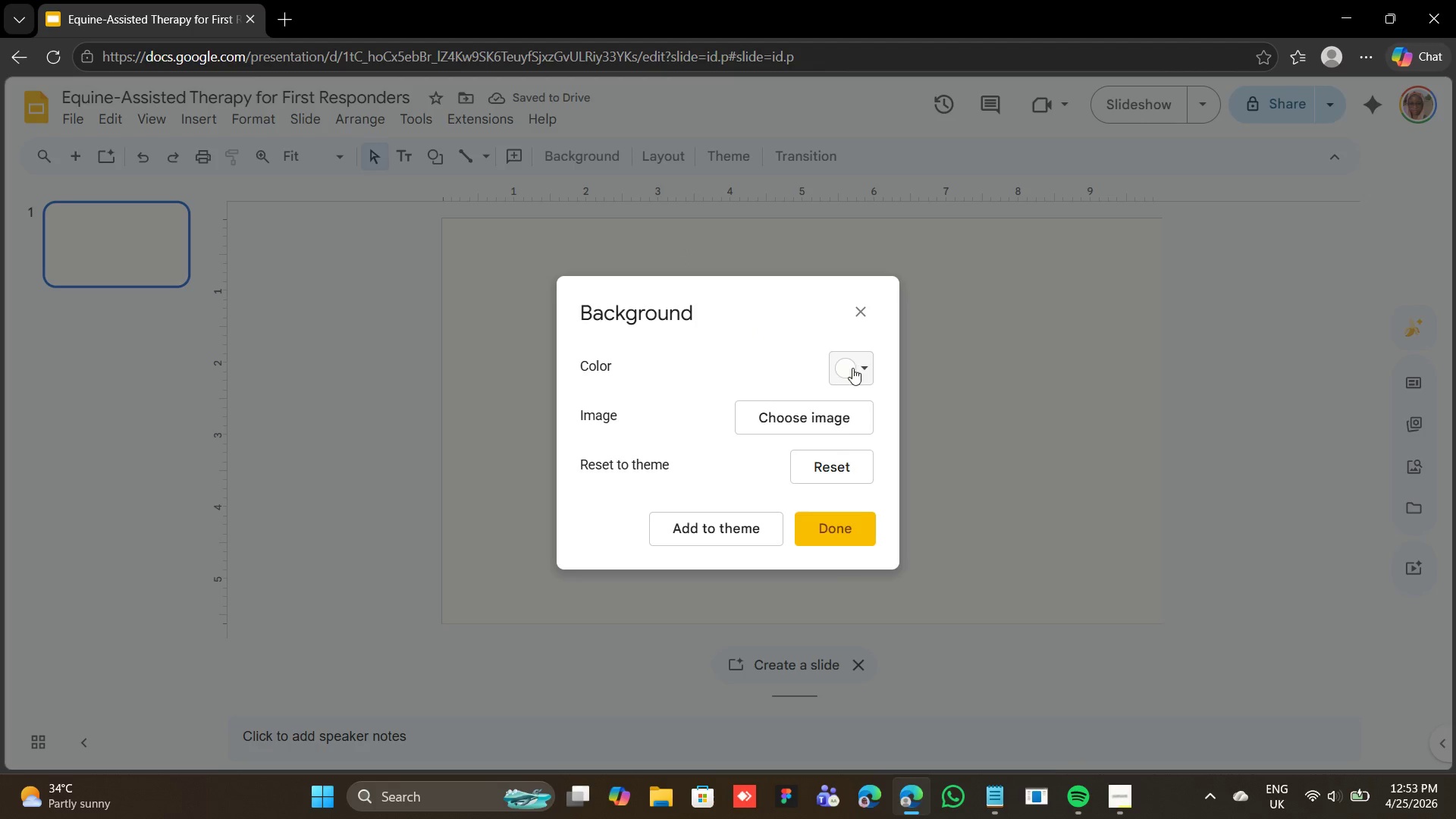 
left_click([860, 379])
 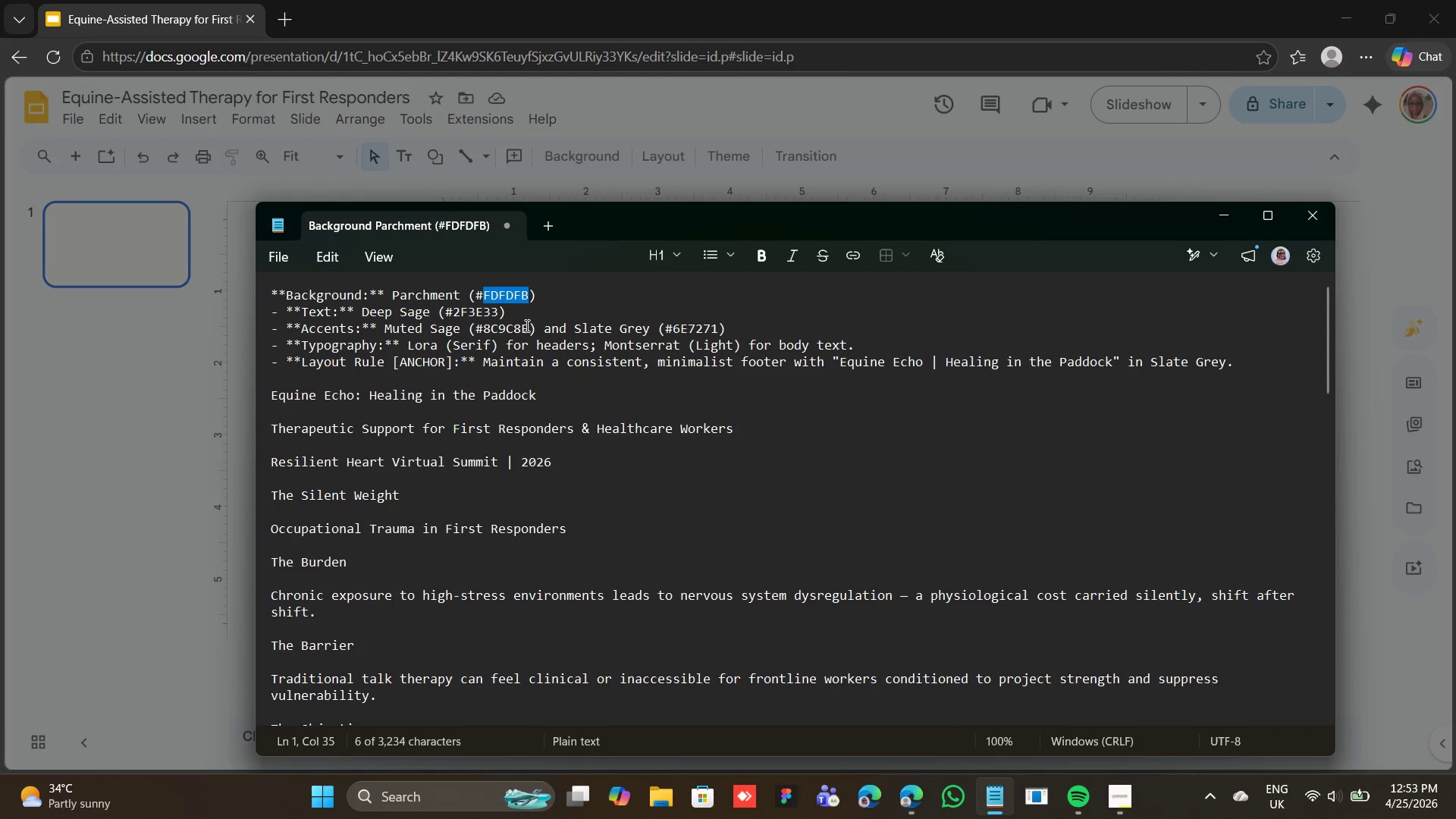 
left_click_drag(start_coordinate=[452, 312], to_coordinate=[497, 312])
 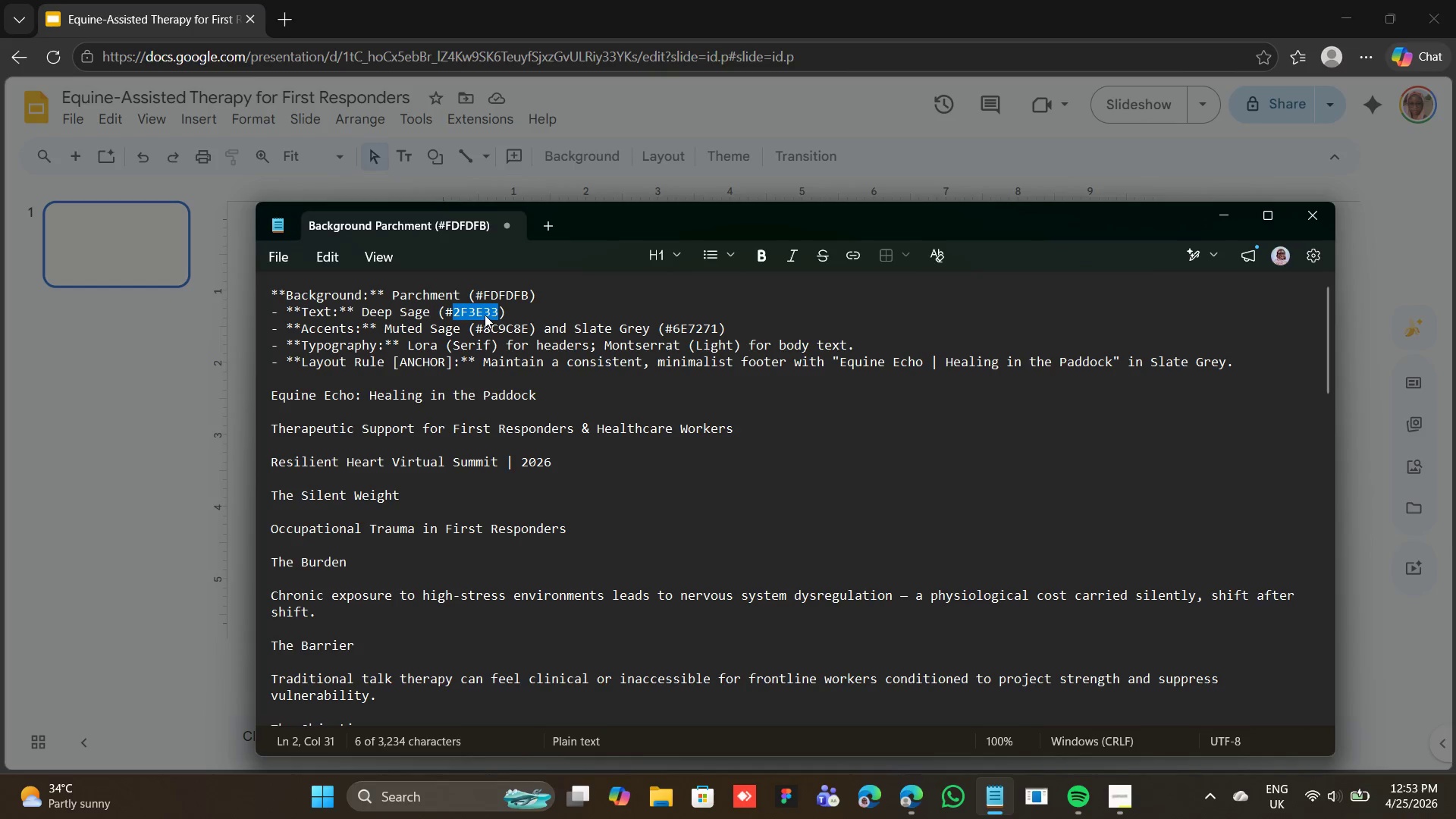 
right_click([485, 315])
 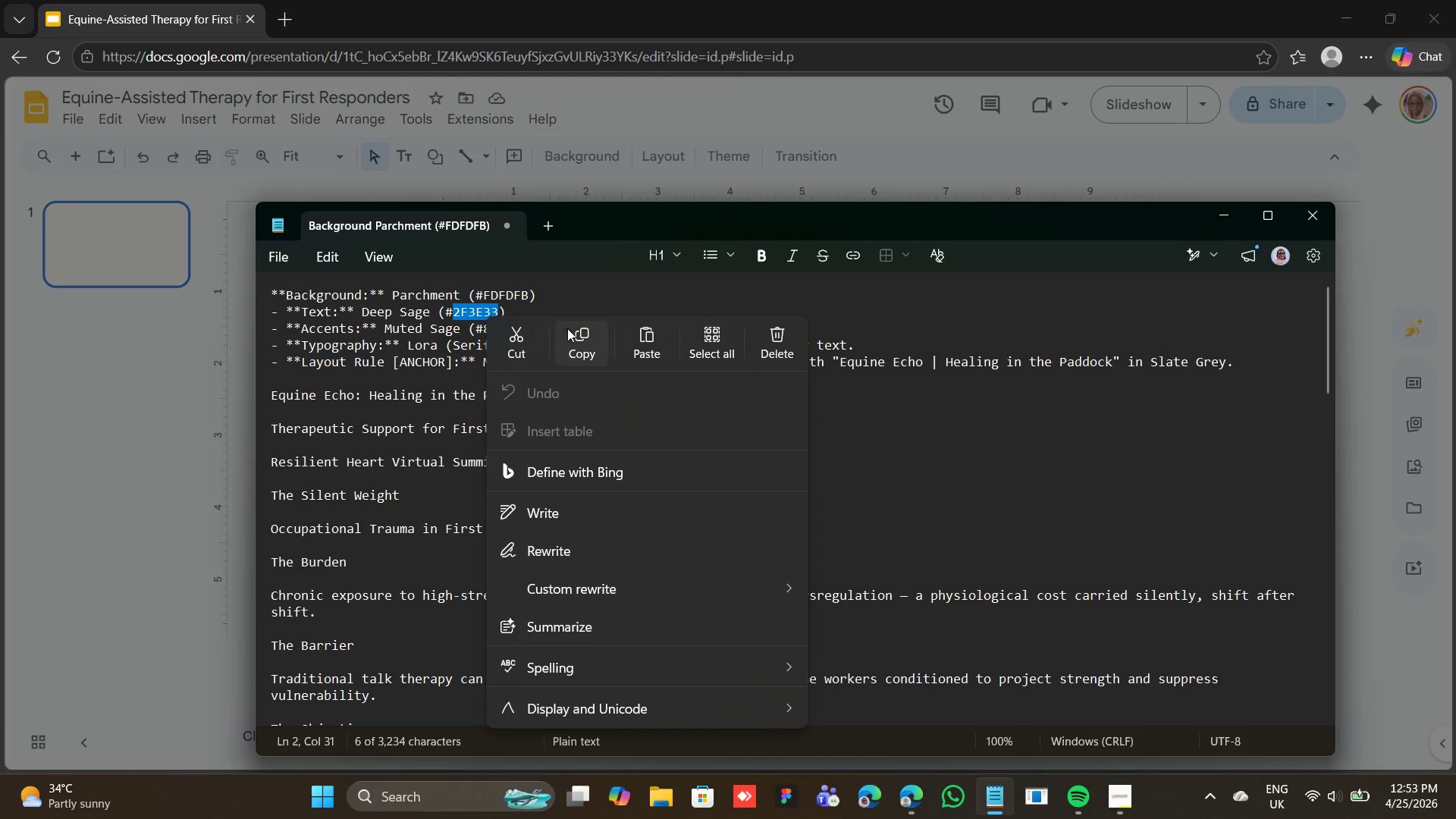 
left_click([582, 337])
 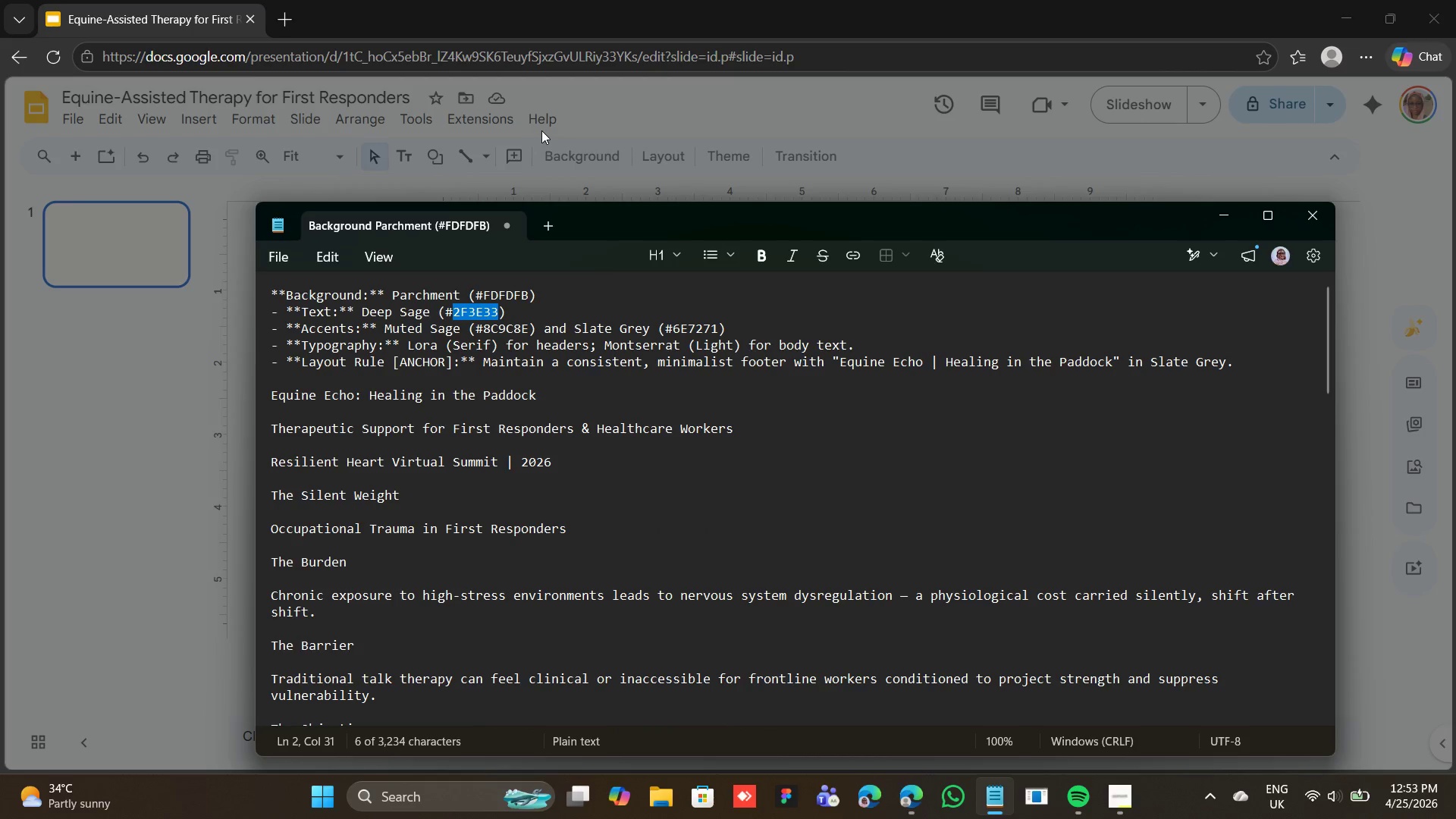 
left_click([542, 130])
 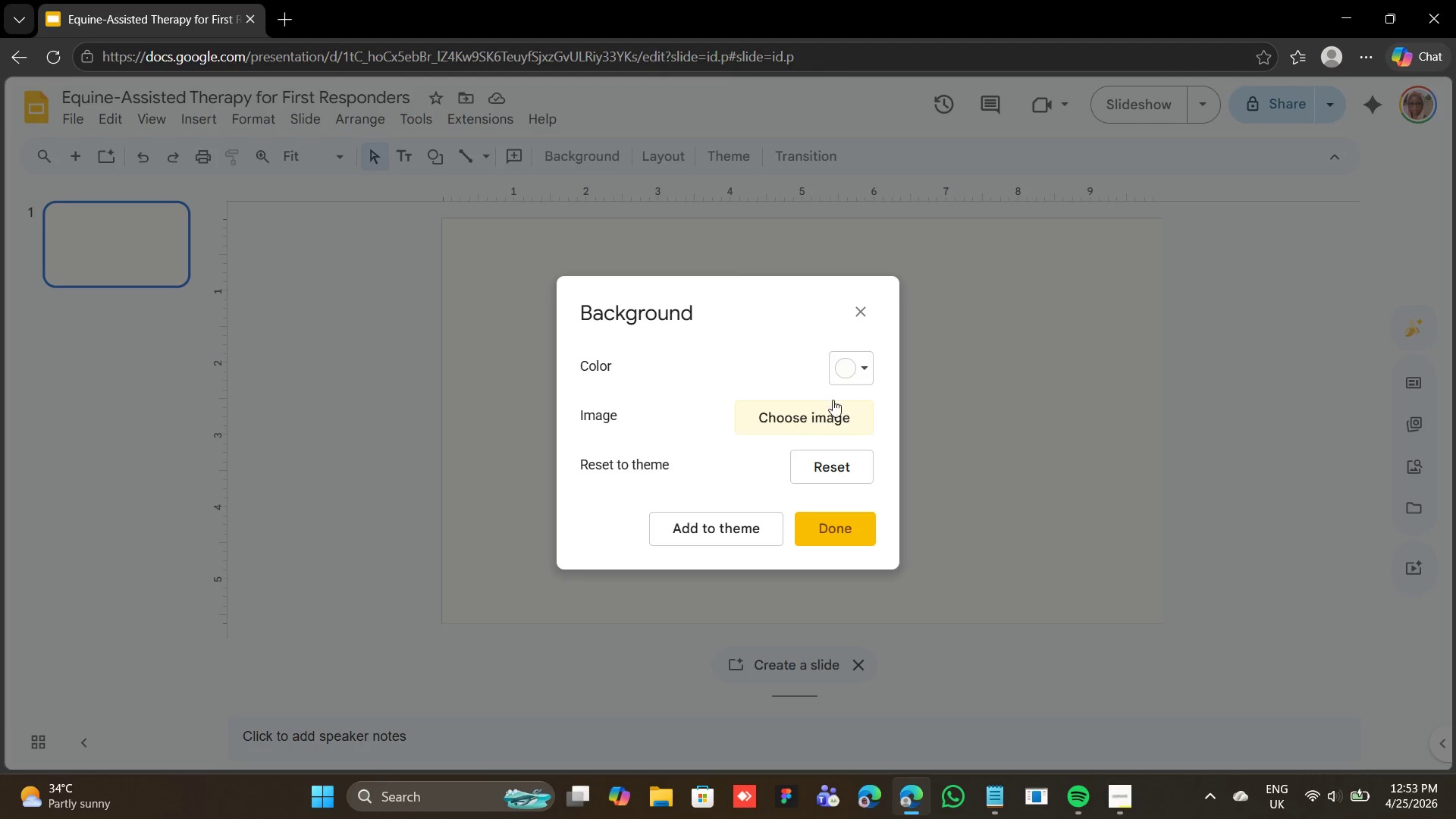 
left_click([839, 376])
 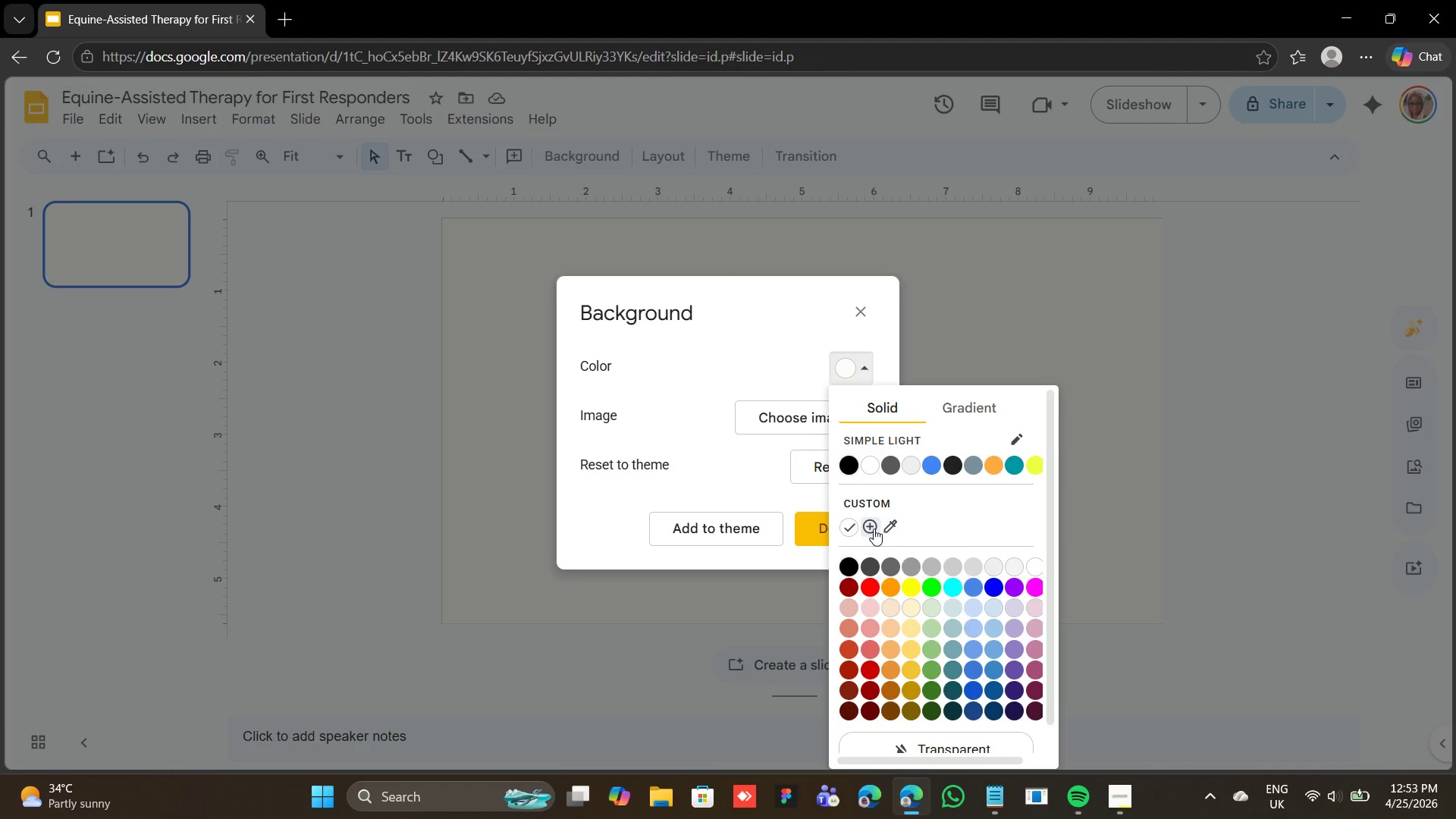 
left_click([868, 530])
 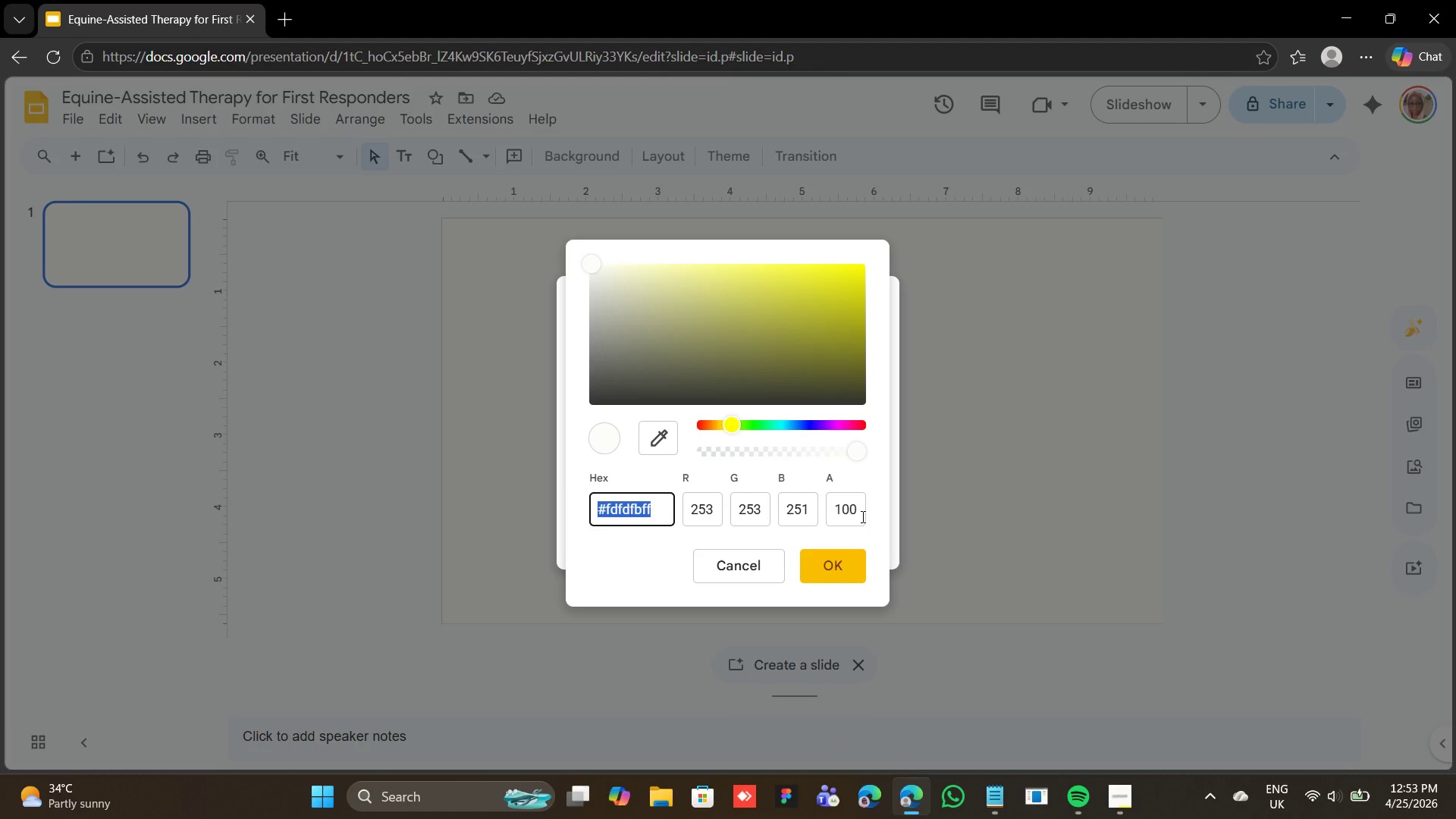 
key(Control+V)
 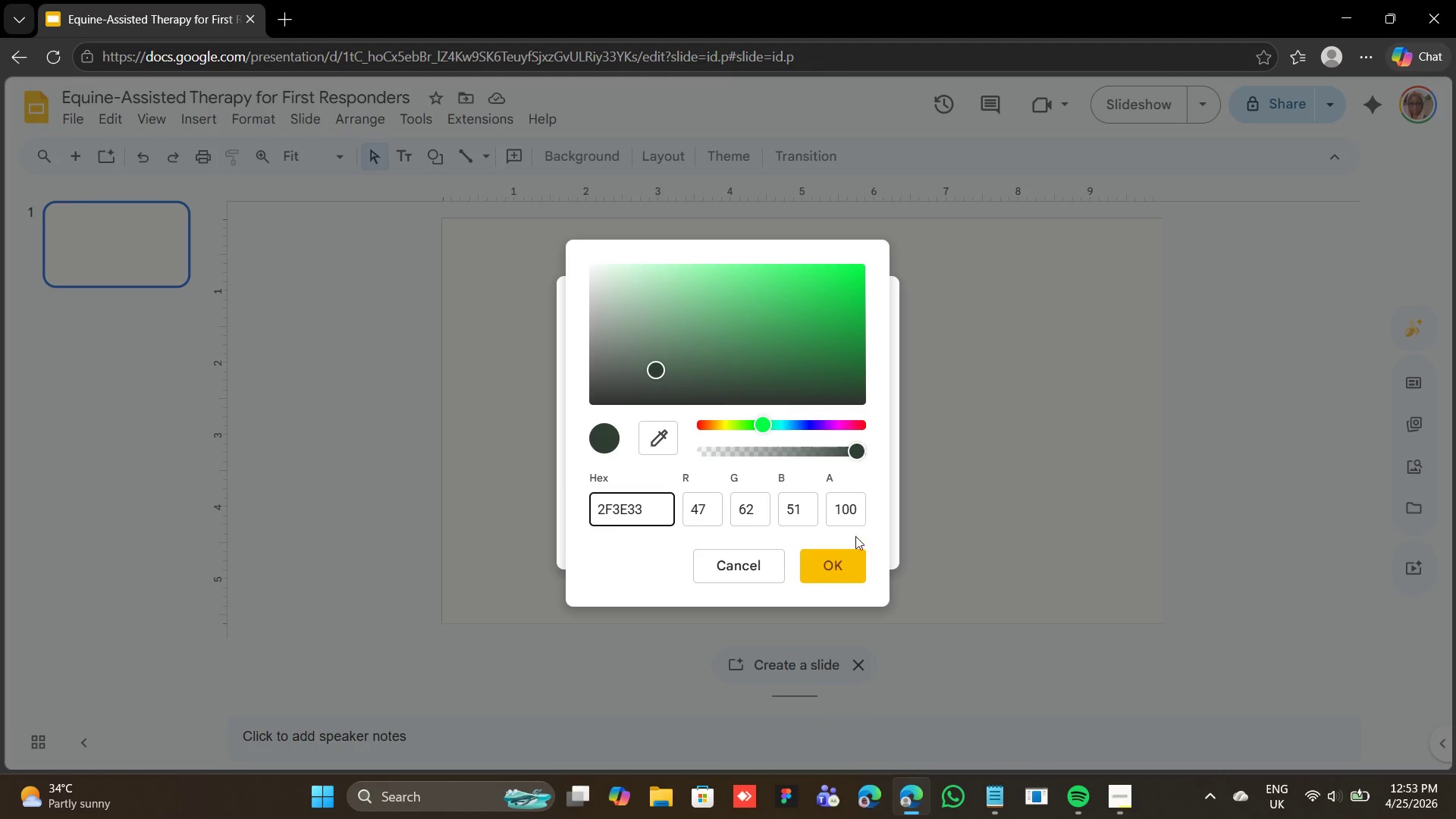 
left_click([843, 556])
 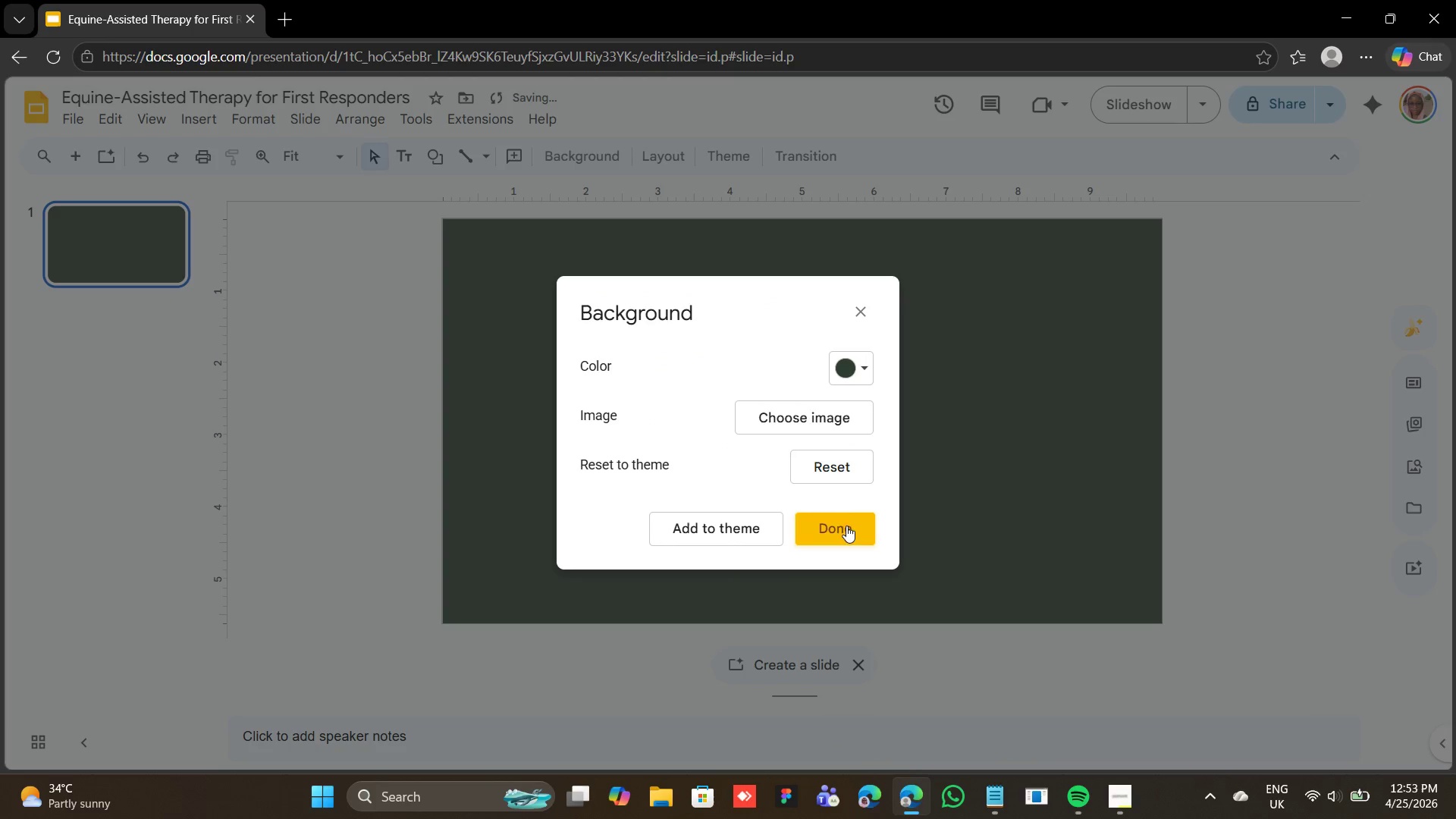 
left_click([846, 517])
 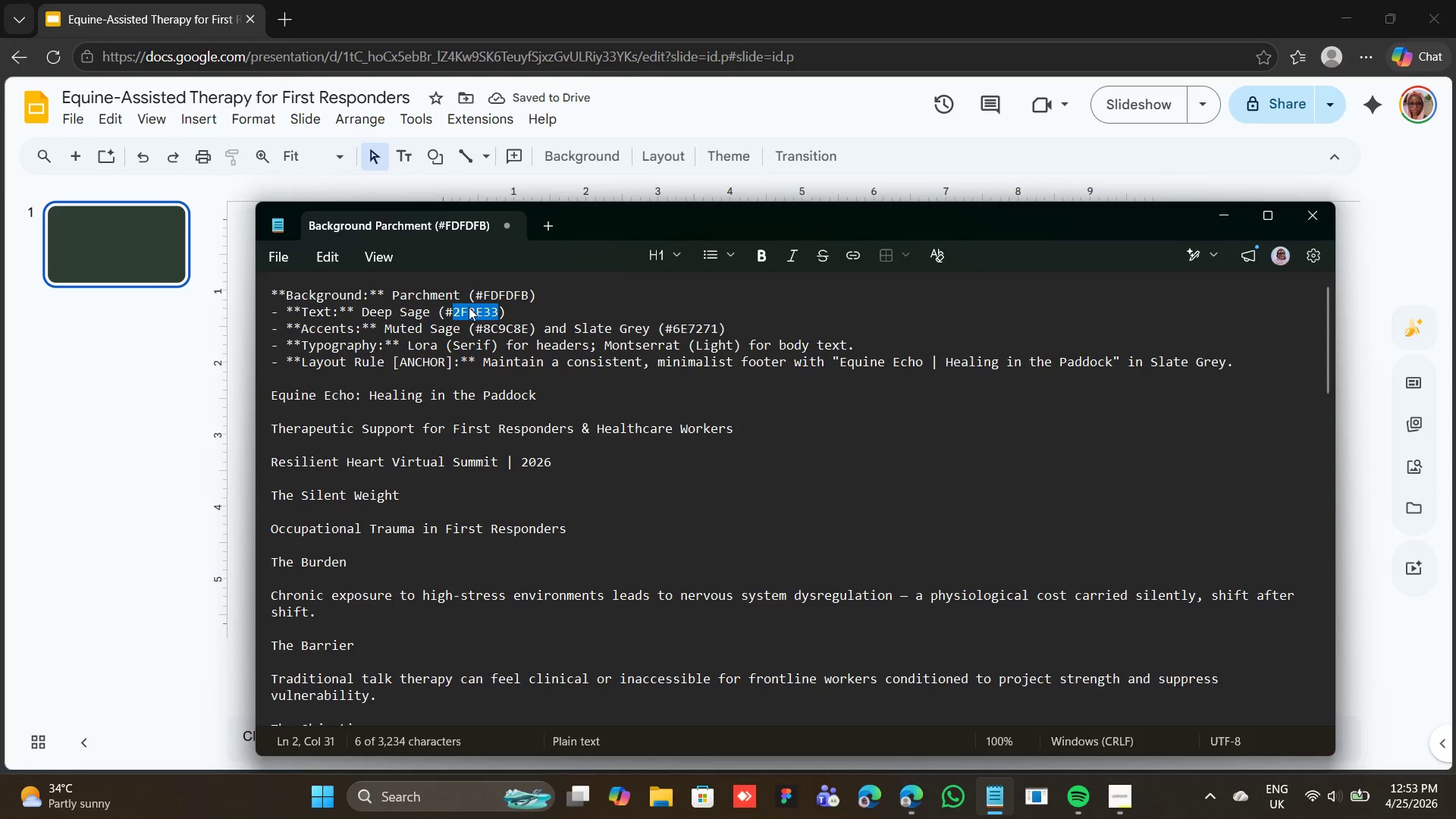 
left_click_drag(start_coordinate=[485, 332], to_coordinate=[526, 328])
 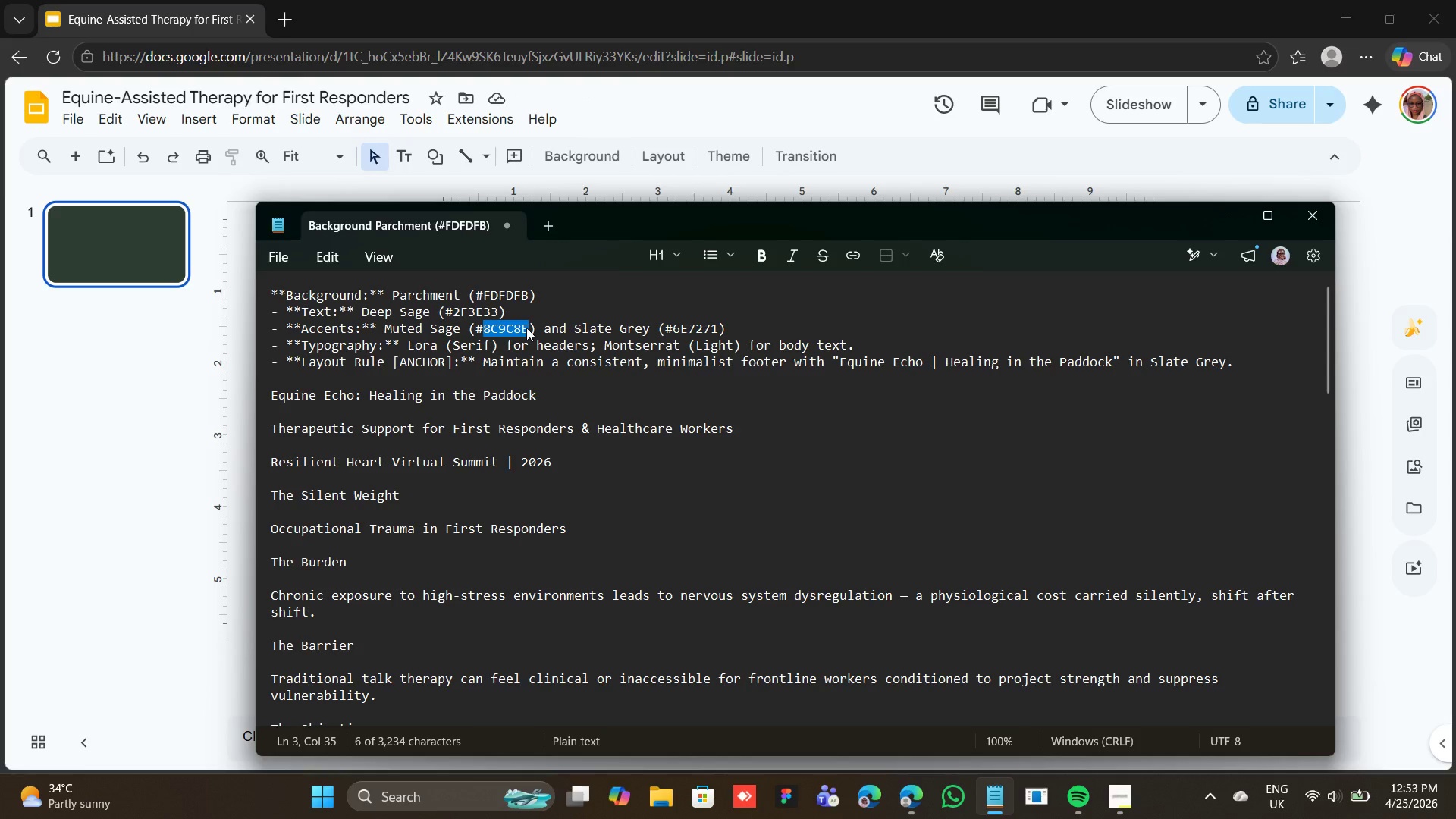 
right_click([526, 328])
 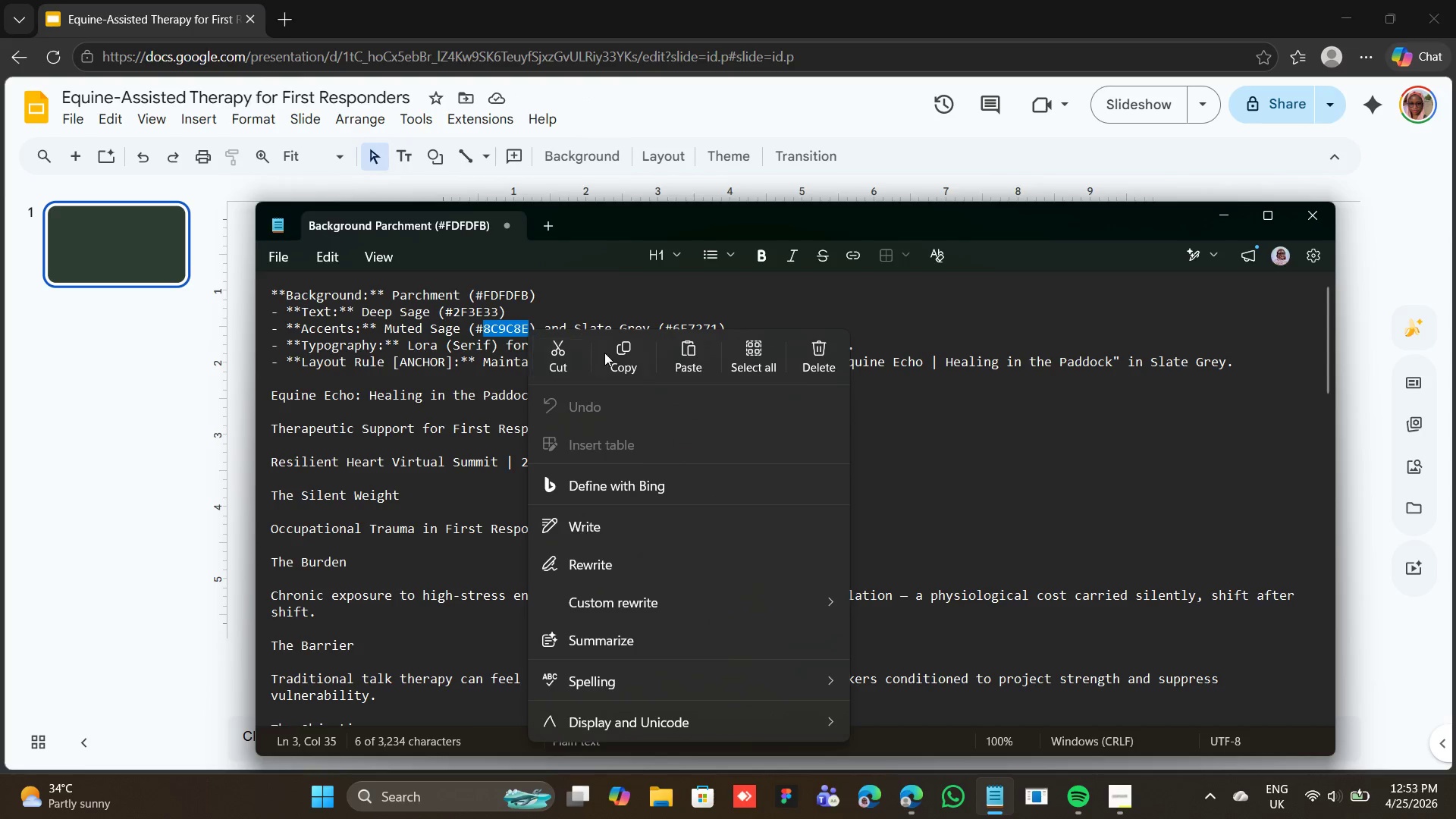 
left_click([621, 360])
 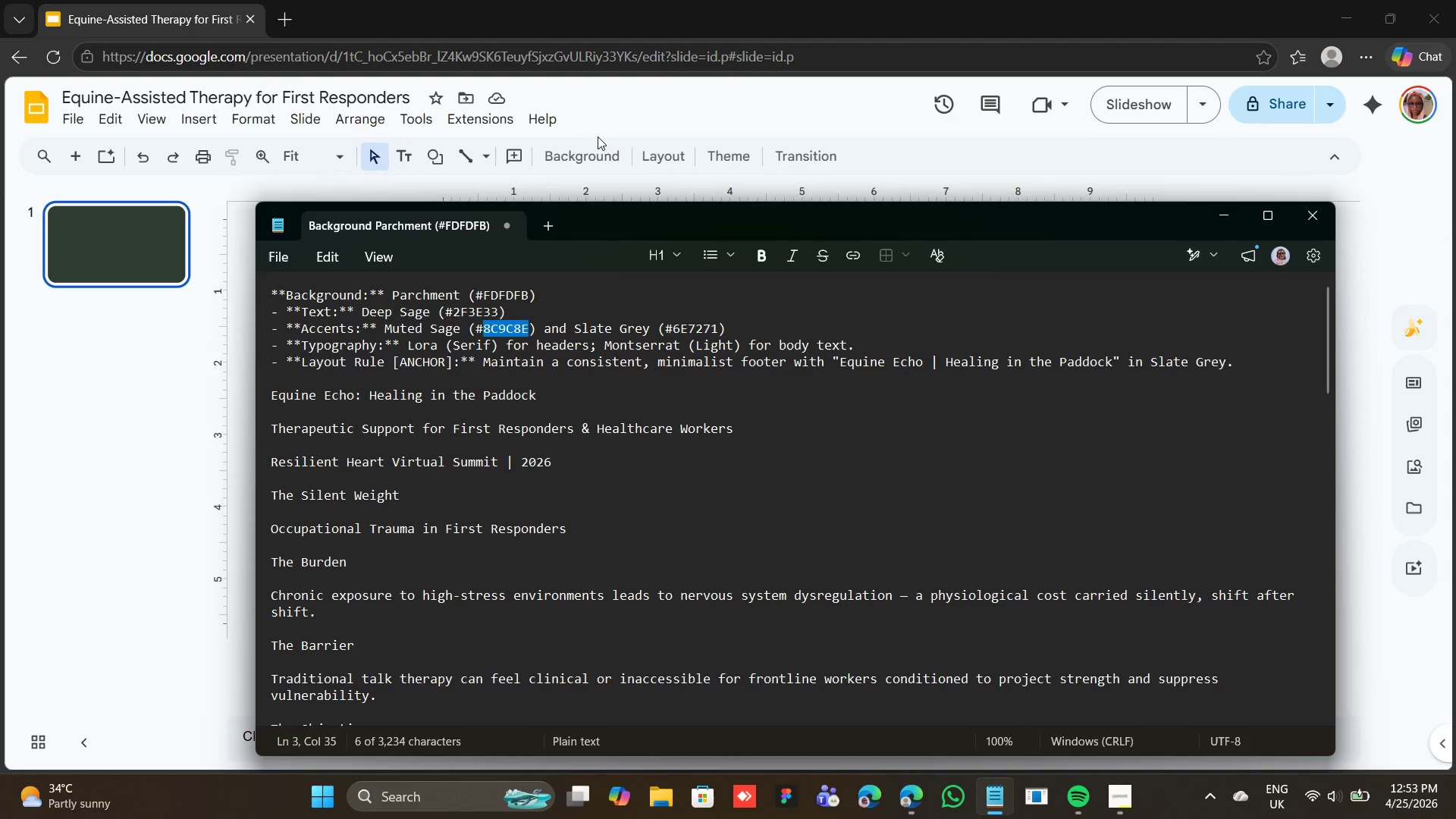 
left_click([601, 129])